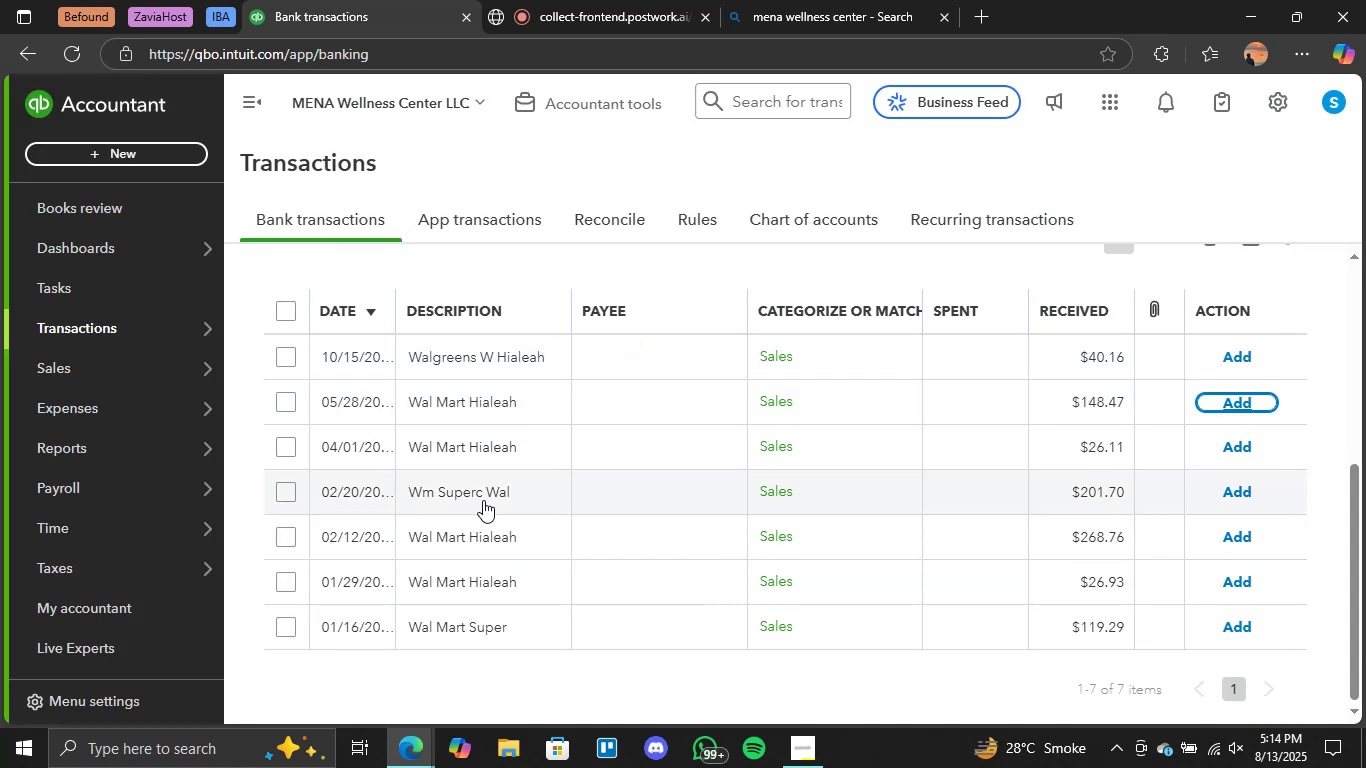 
wait(6.15)
 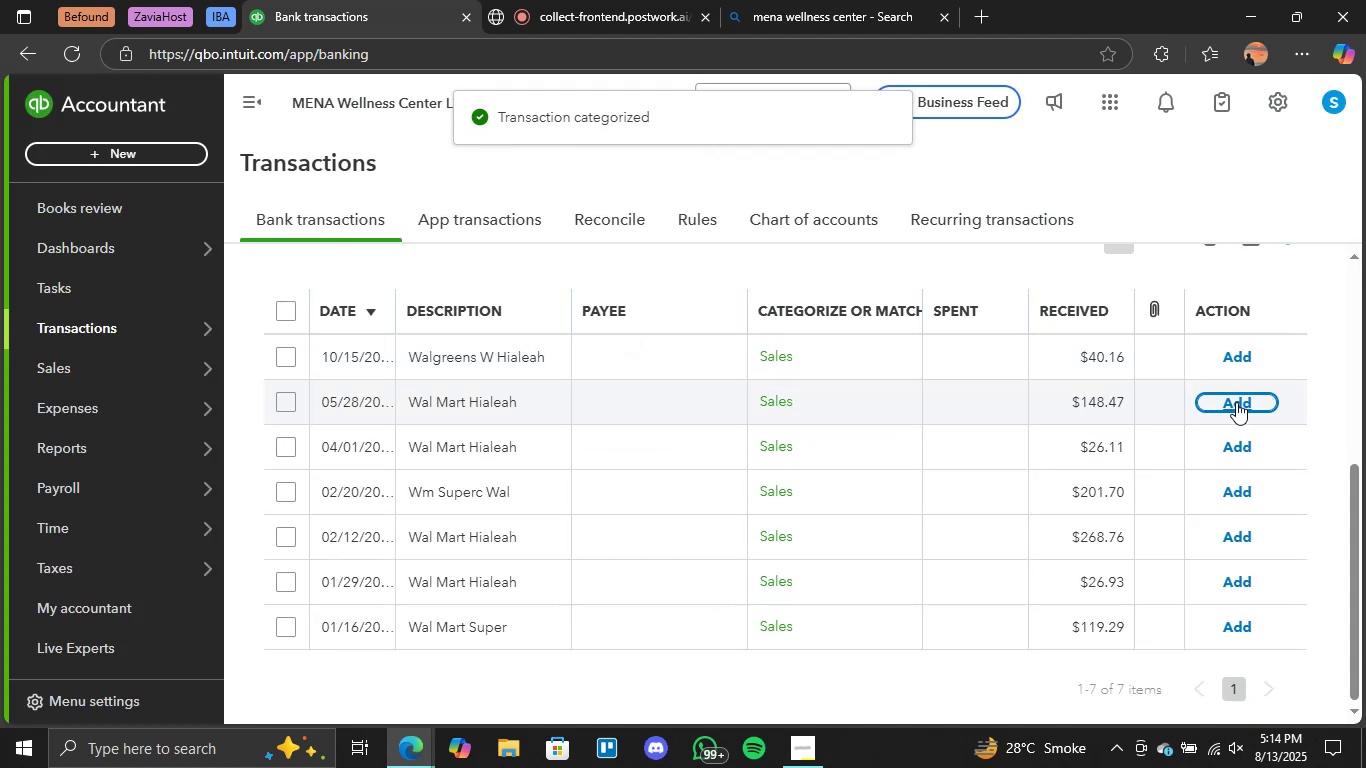 
left_click([477, 363])
 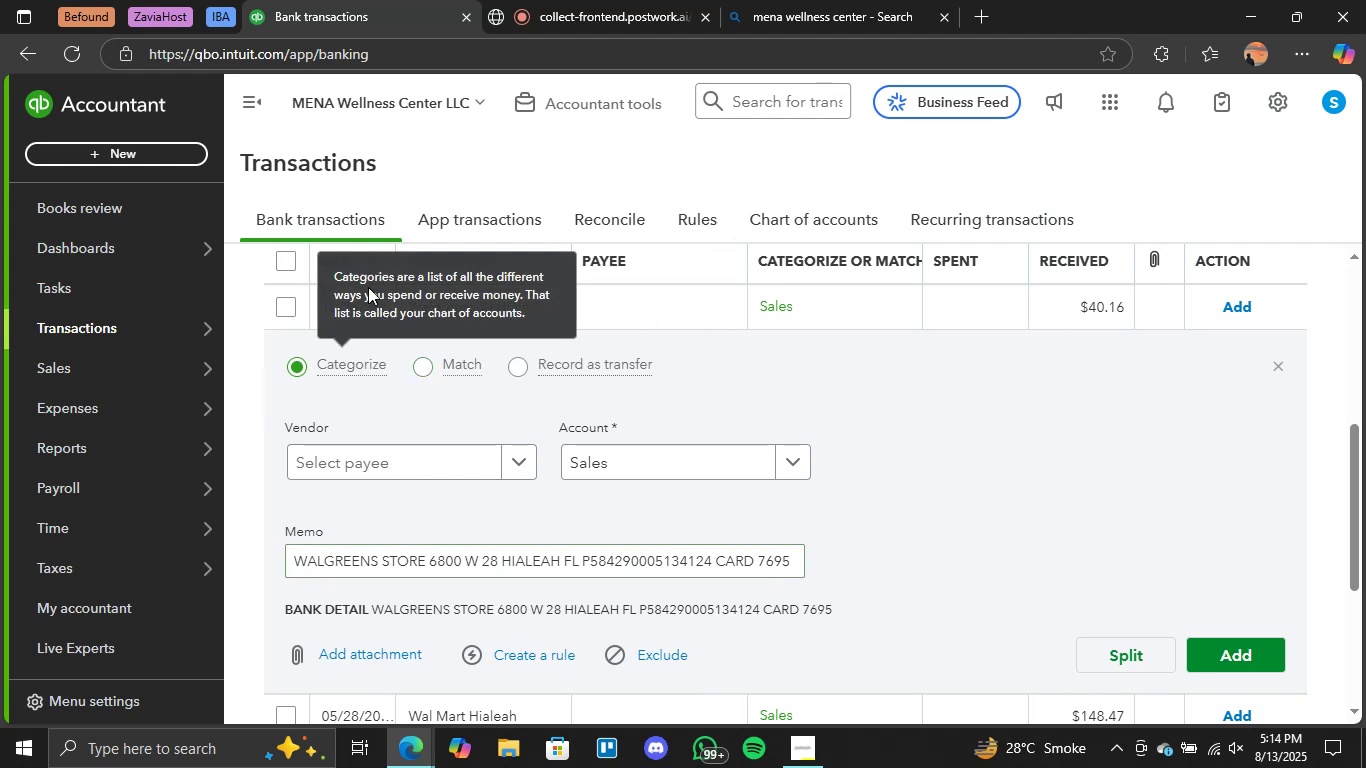 
scroll: coordinate [905, 407], scroll_direction: up, amount: 2.0
 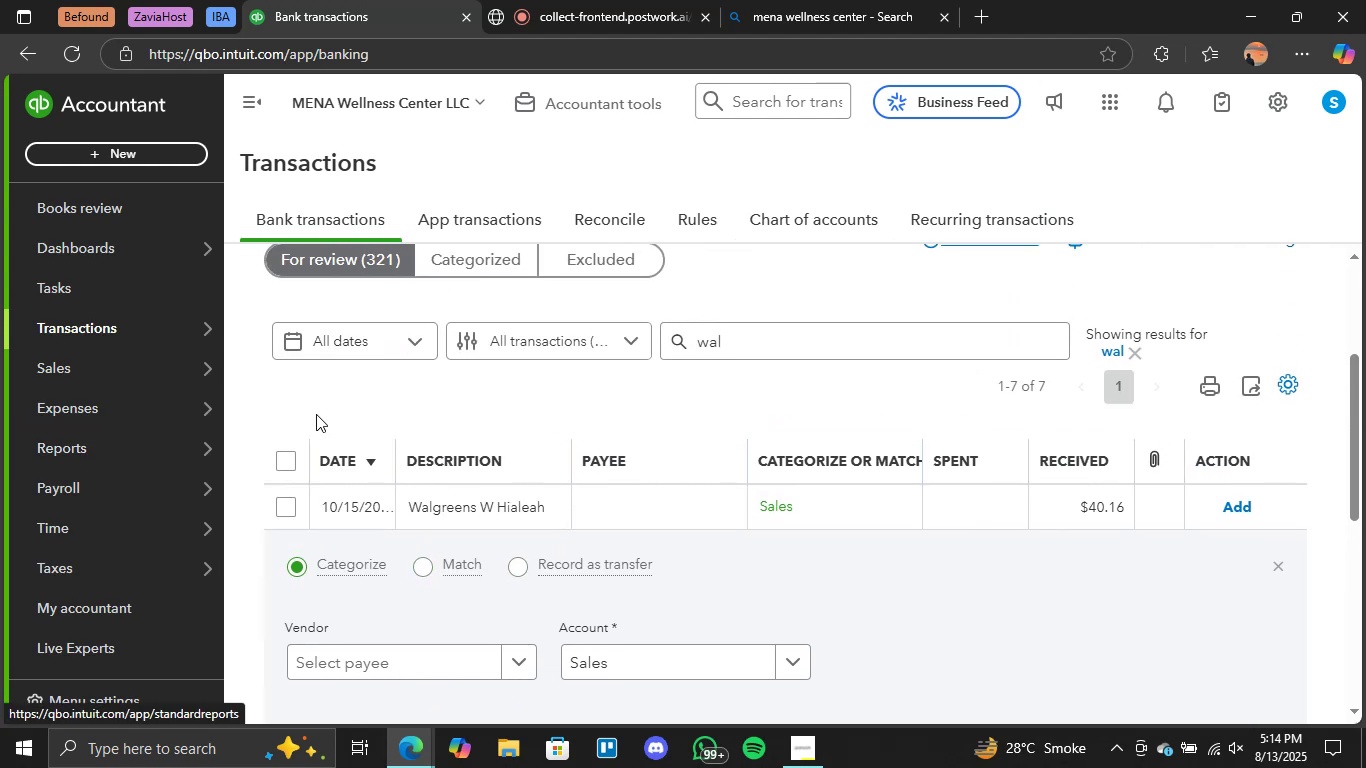 
left_click([296, 452])
 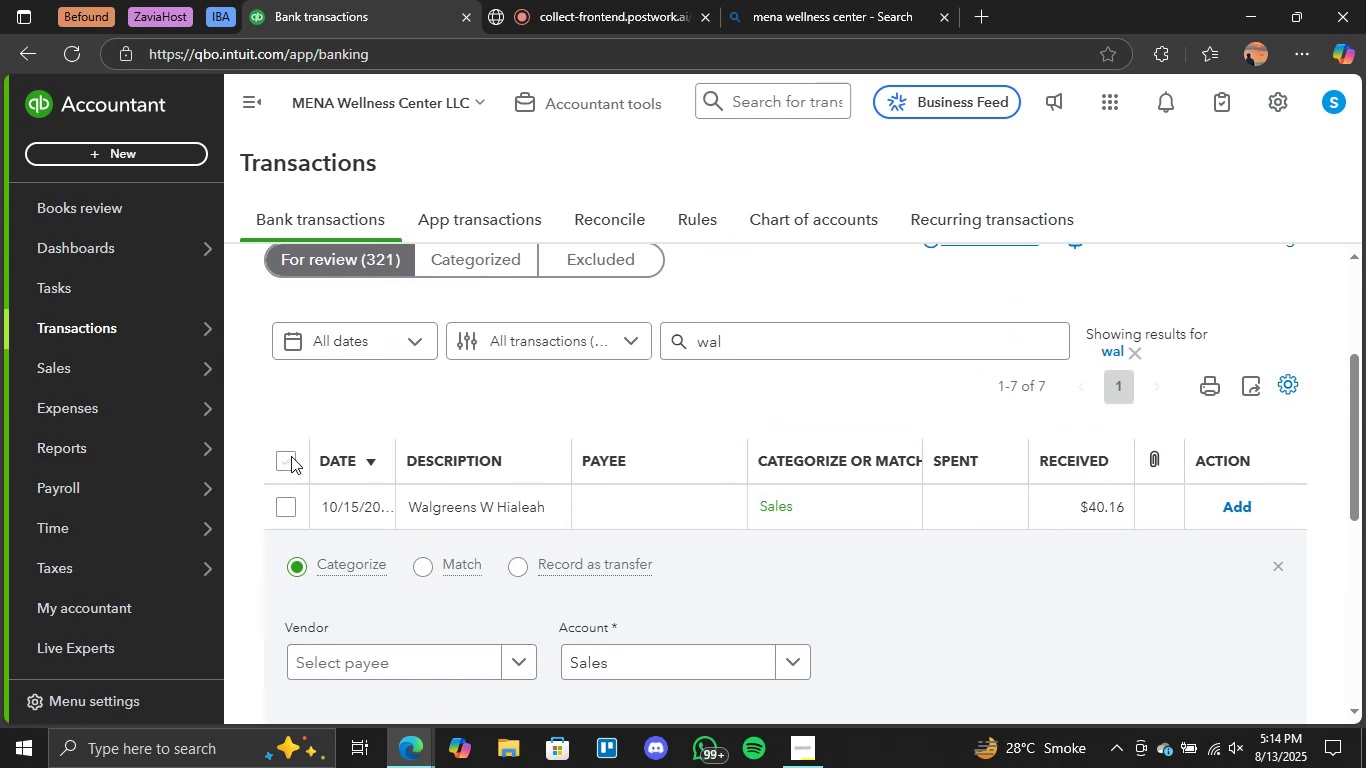 
double_click([289, 457])
 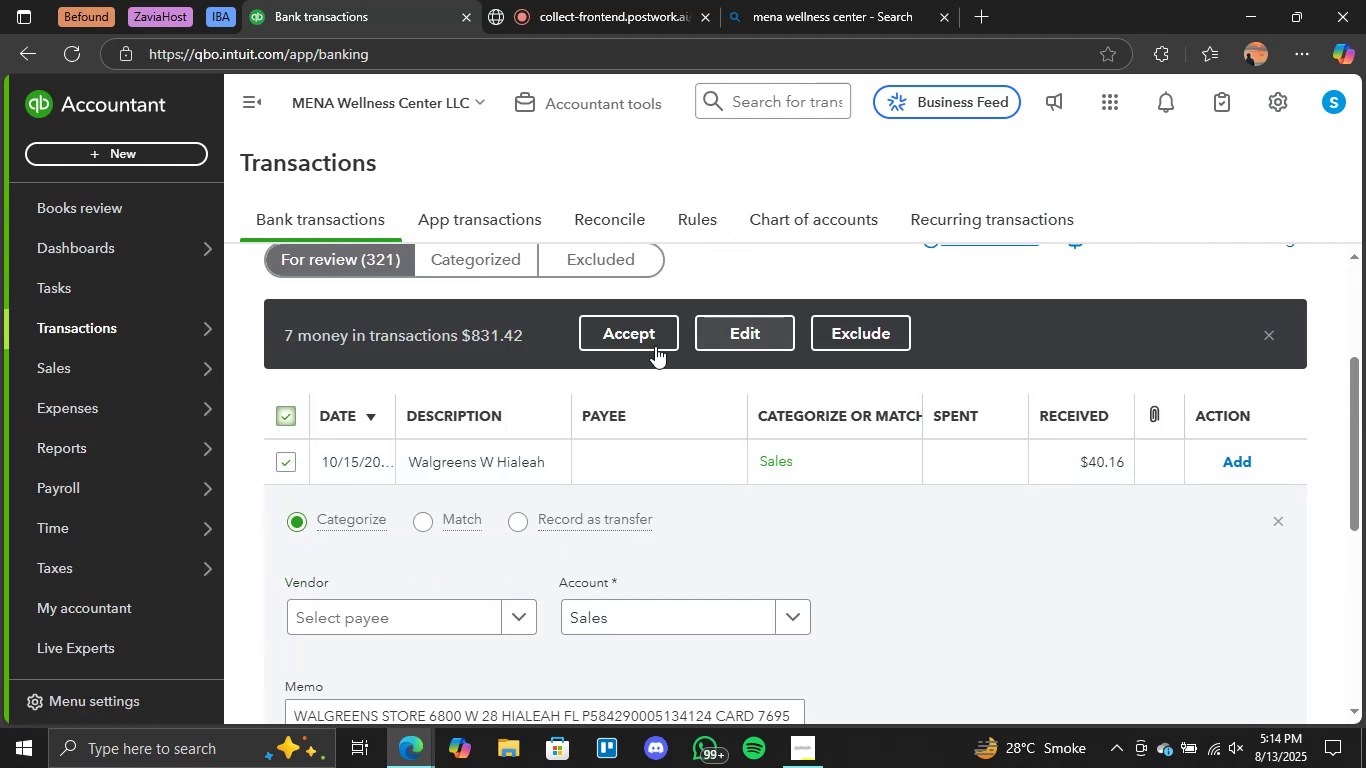 
left_click([641, 341])
 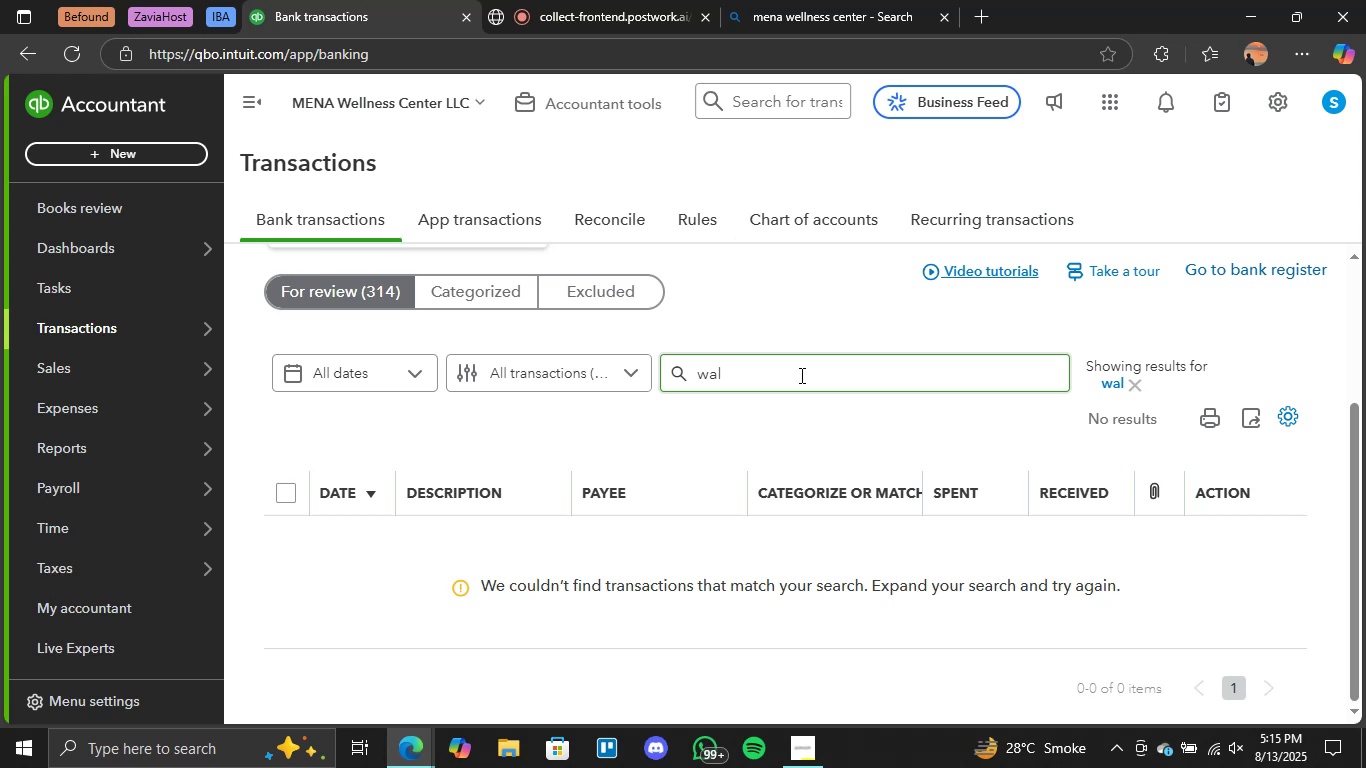 
wait(57.11)
 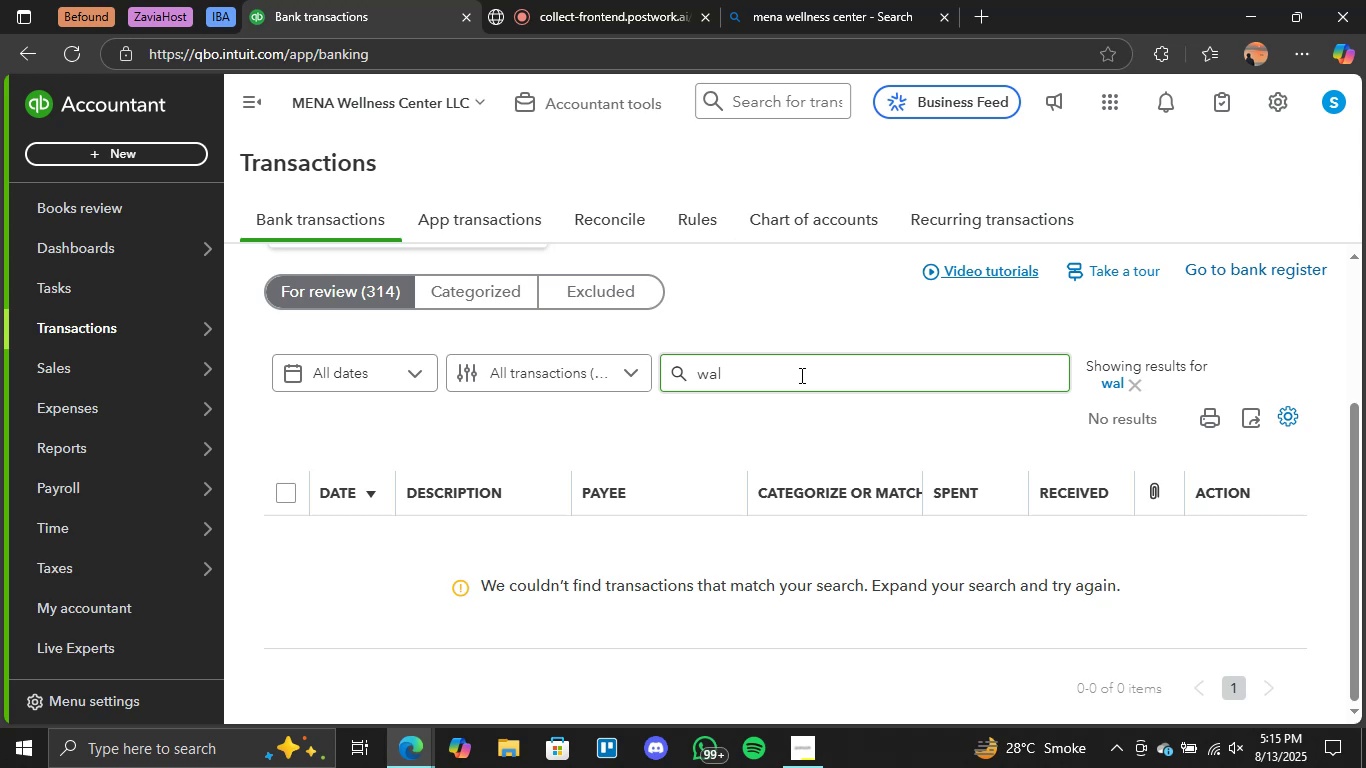 
left_click([973, 428])
 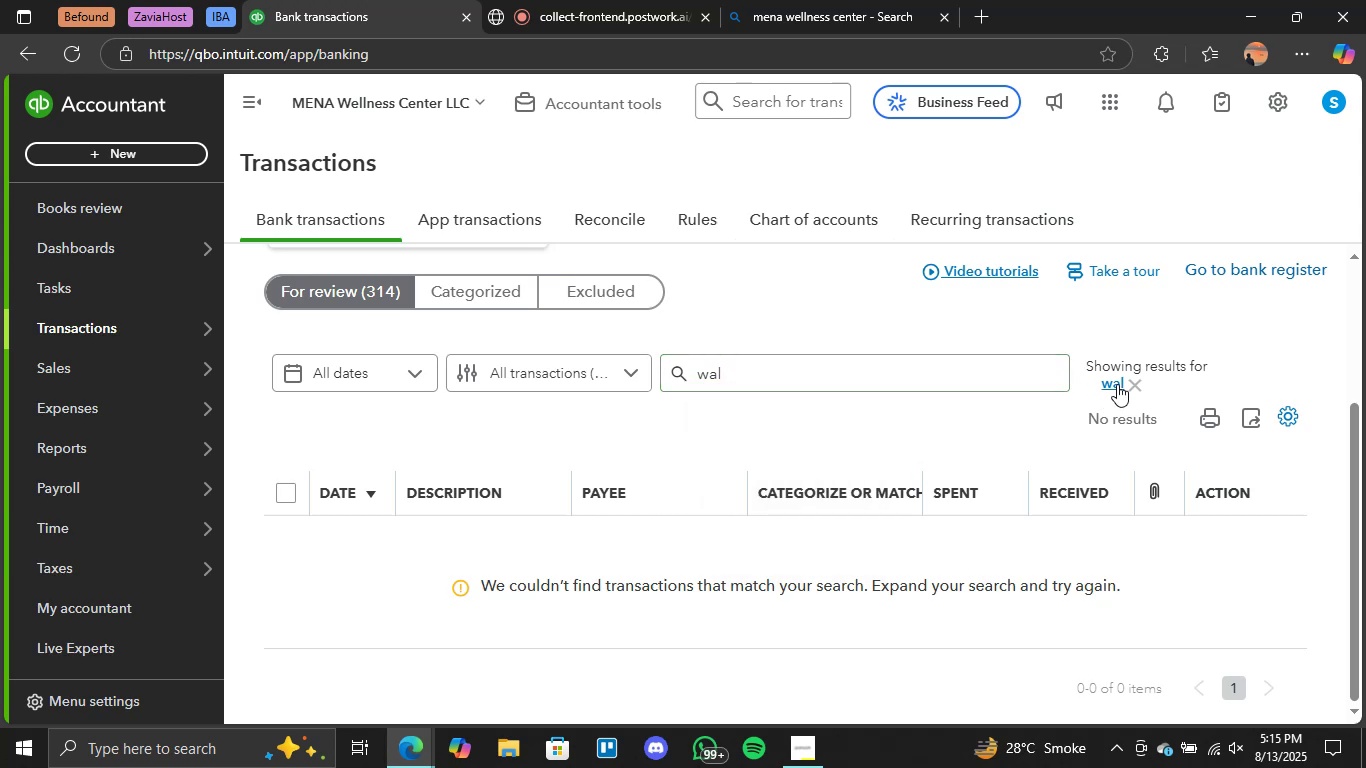 
left_click([1140, 383])
 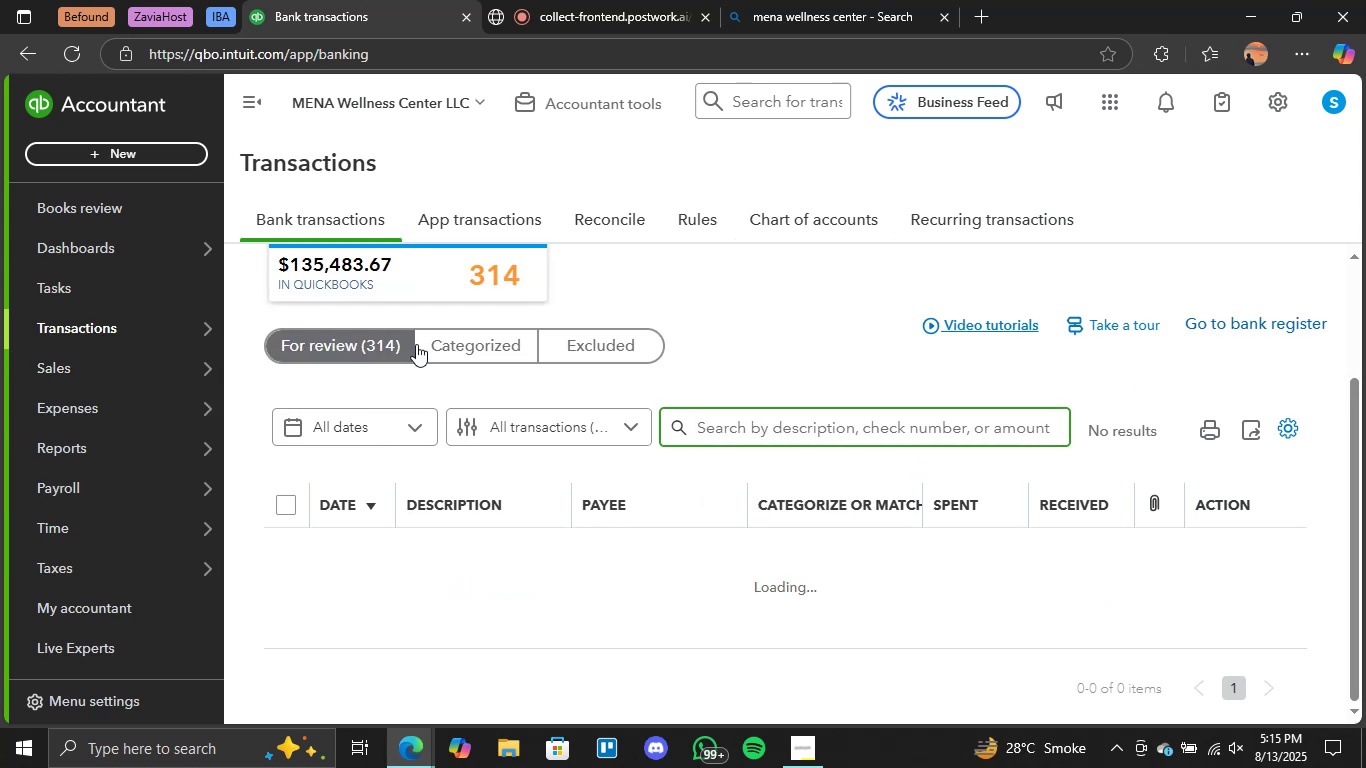 
left_click([373, 340])
 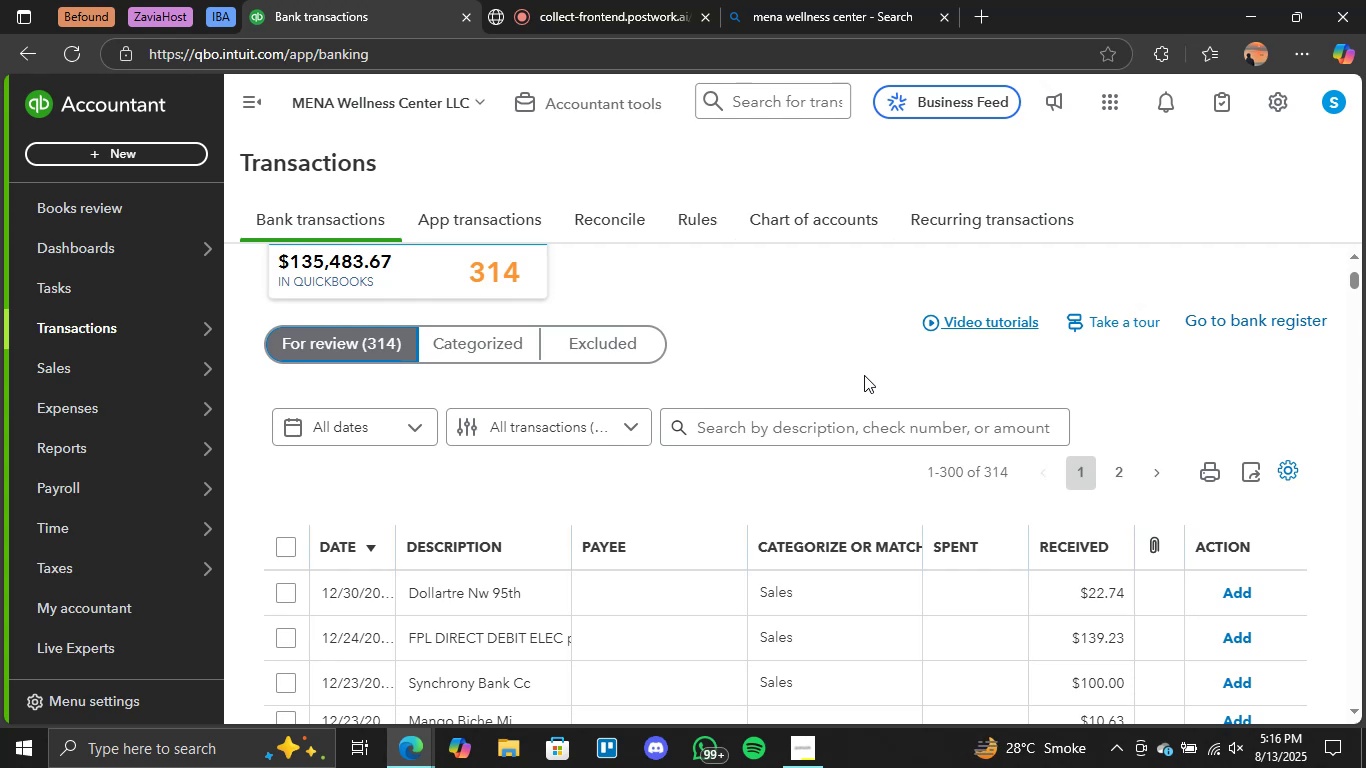 
wait(49.02)
 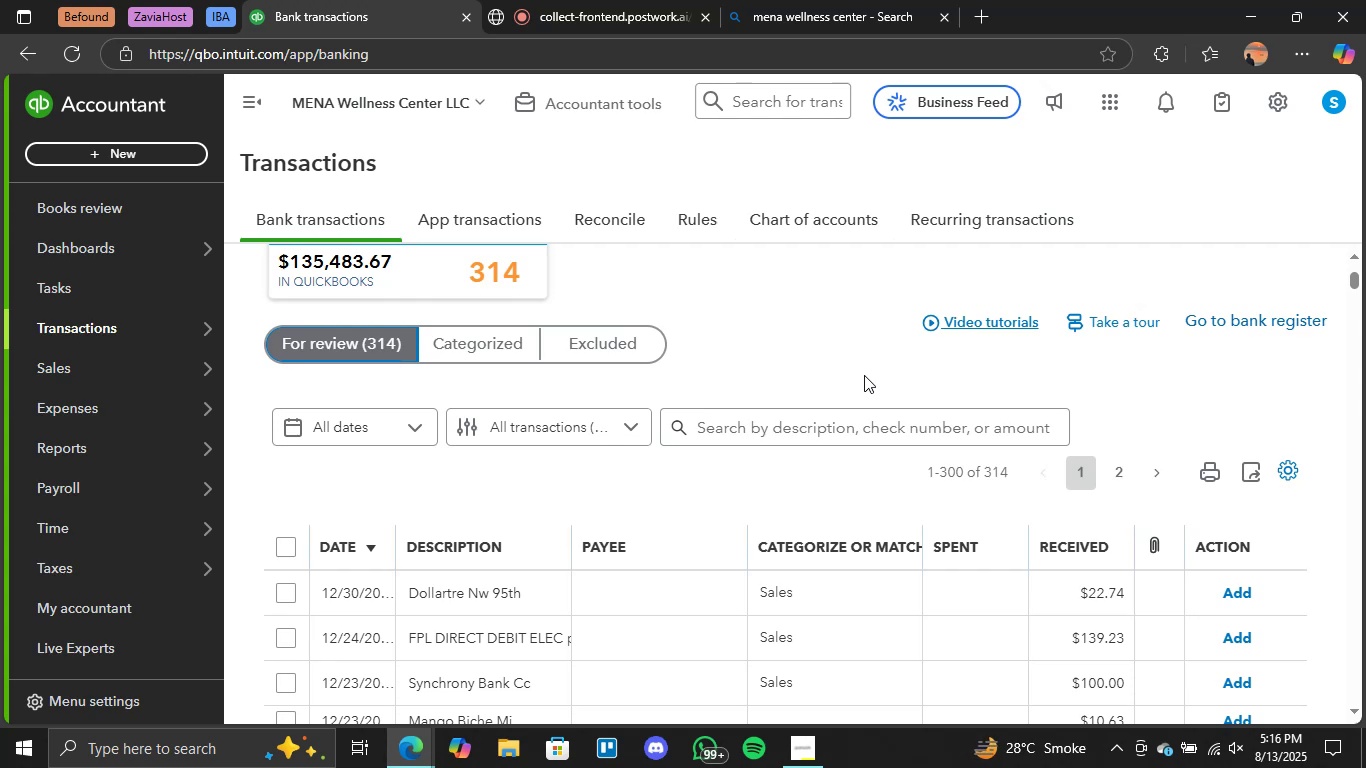 
scroll: coordinate [500, 526], scroll_direction: down, amount: 1.0
 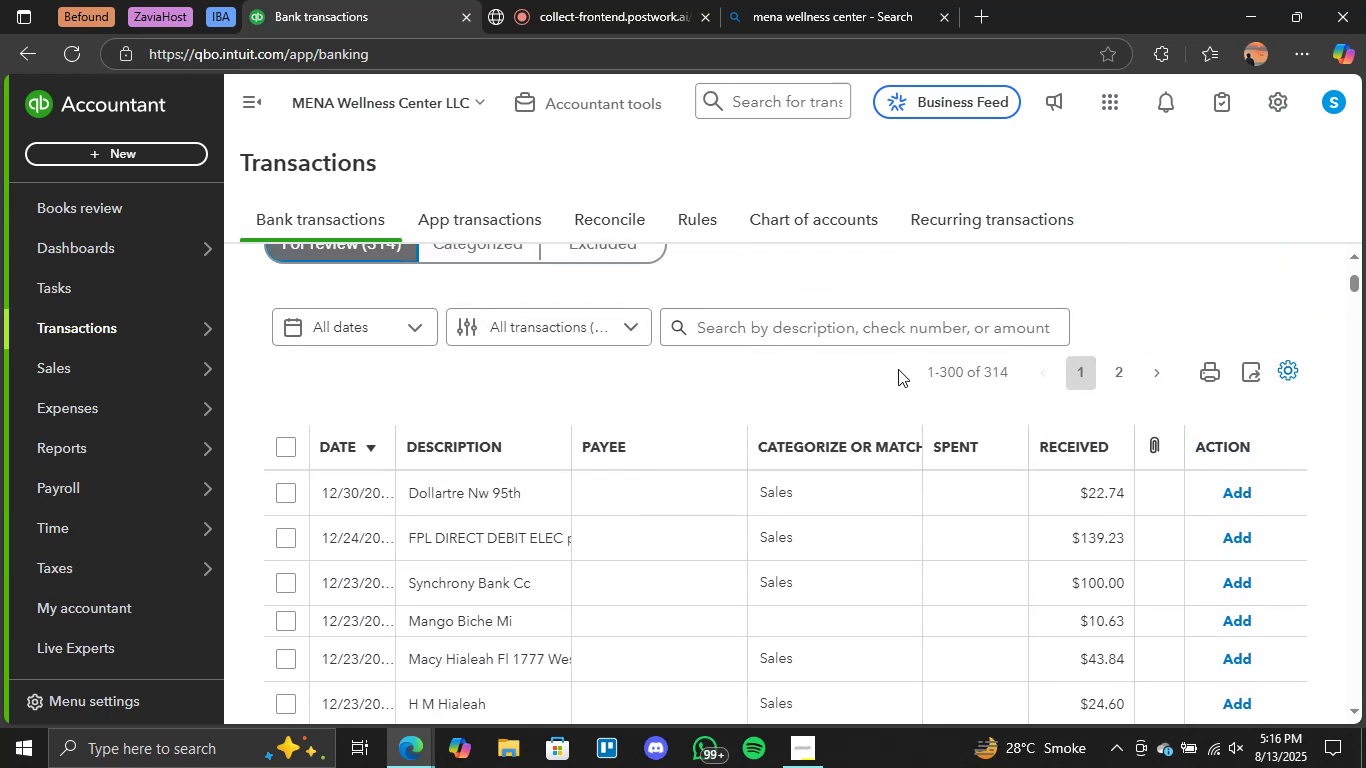 
left_click([927, 319])
 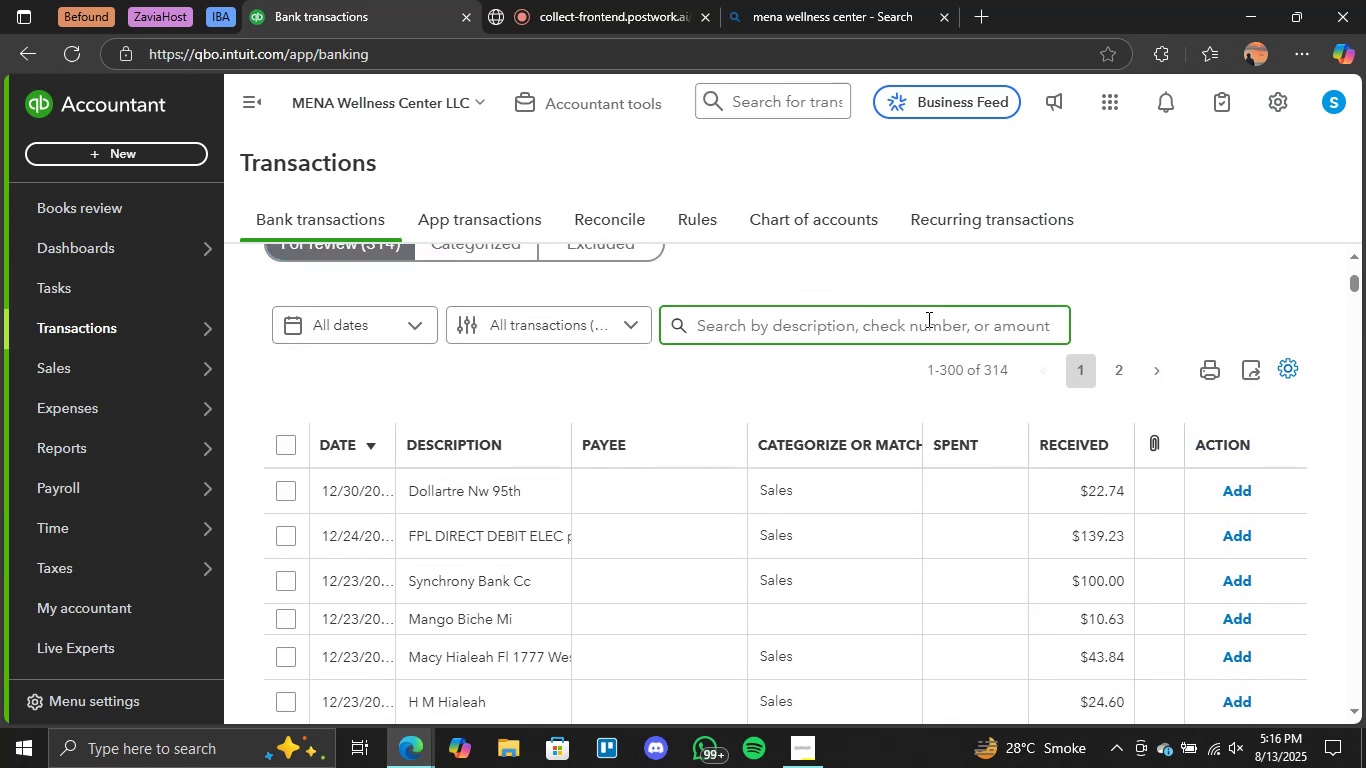 
type(progg)
key(Backspace)
 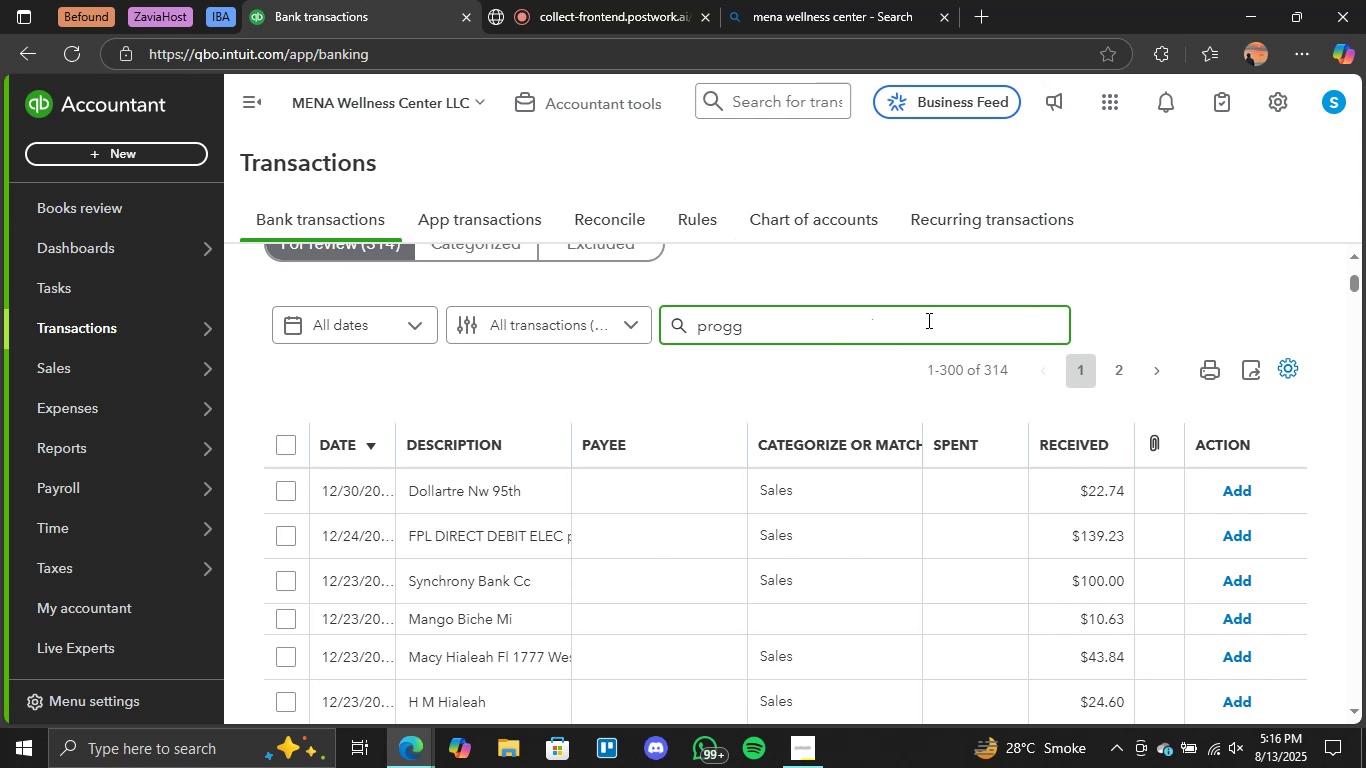 
key(Enter)
 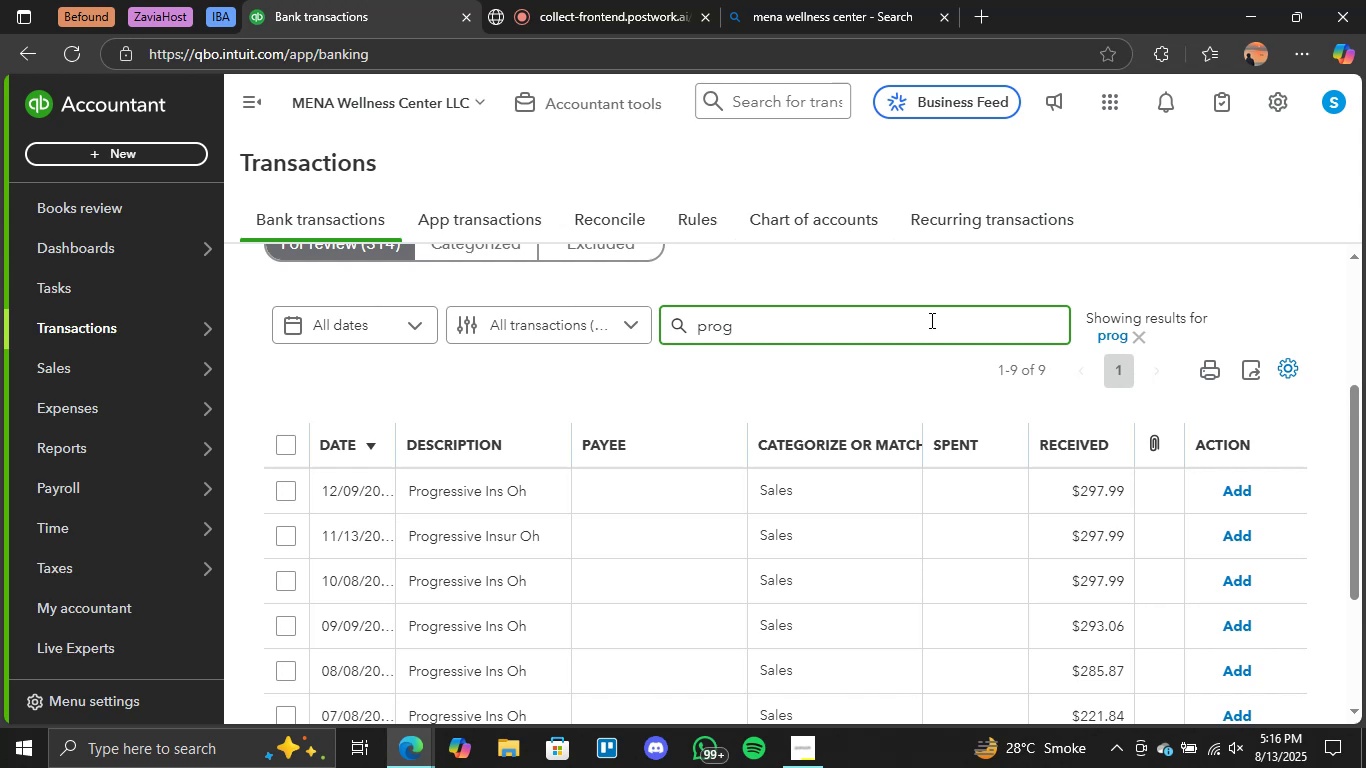 
wait(33.12)
 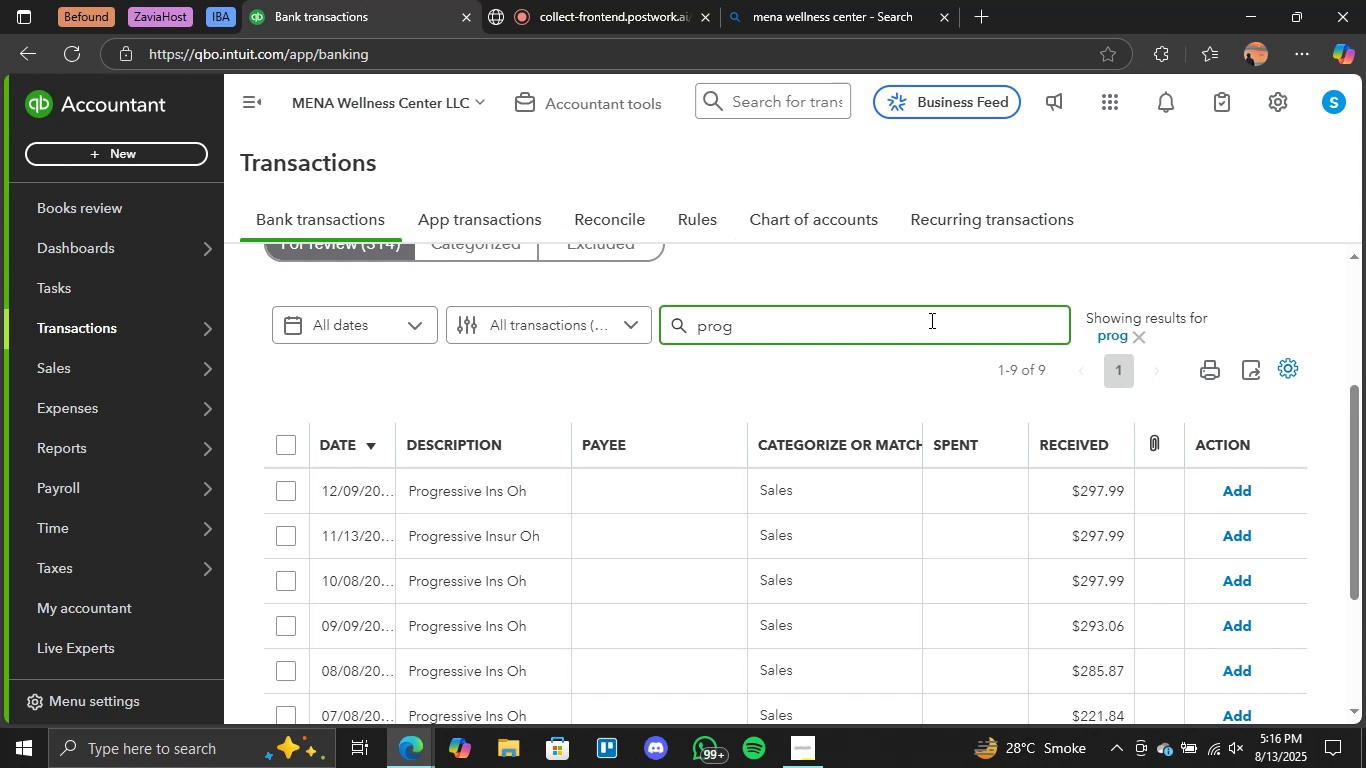 
scroll: coordinate [501, 482], scroll_direction: down, amount: 2.0
 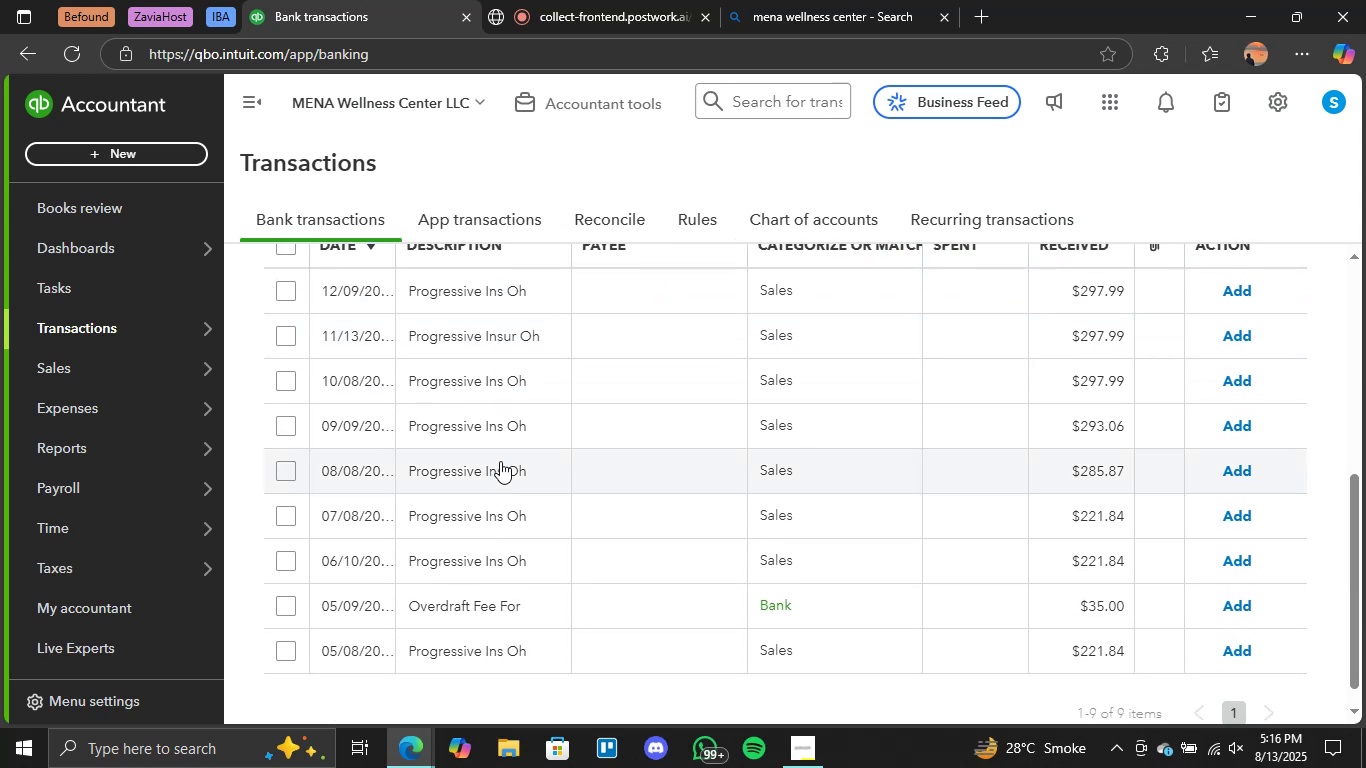 
scroll: coordinate [493, 447], scroll_direction: up, amount: 1.0
 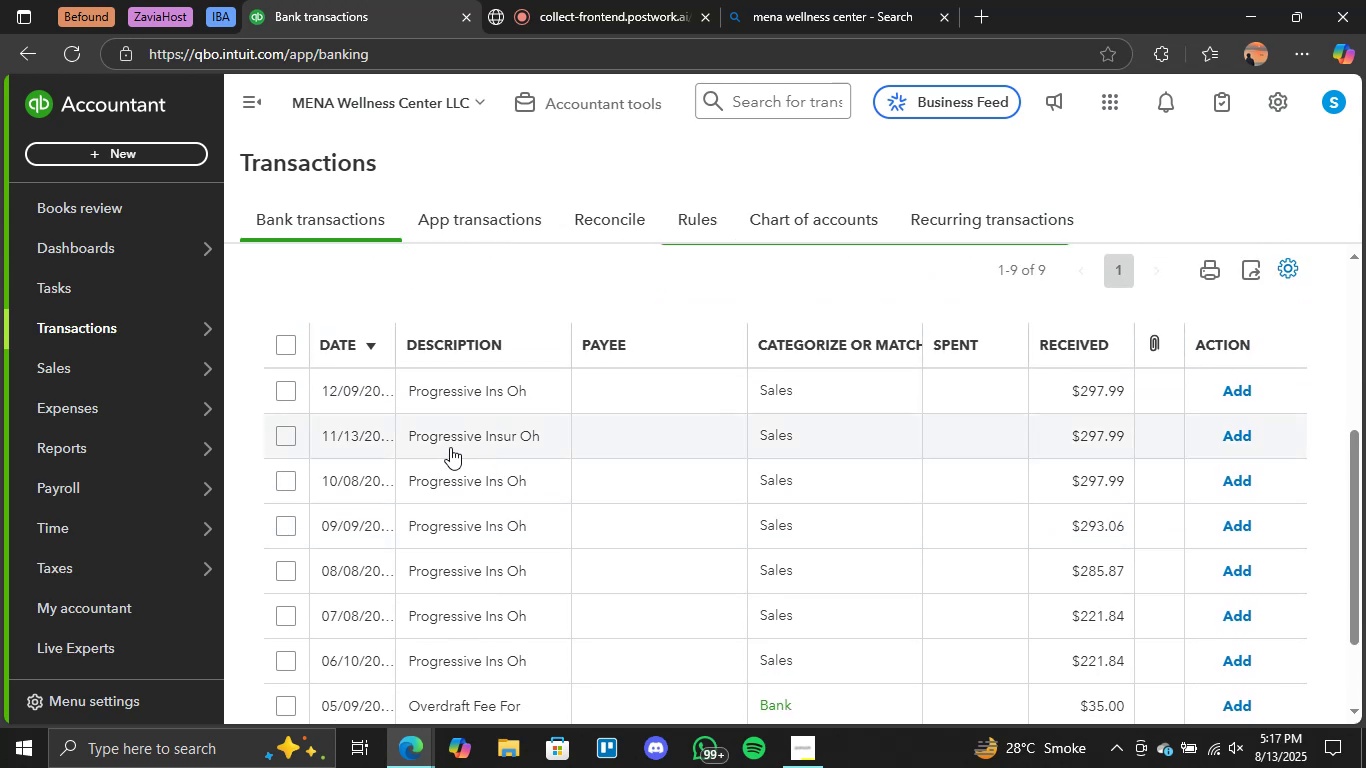 
scroll: coordinate [548, 515], scroll_direction: down, amount: 2.0
 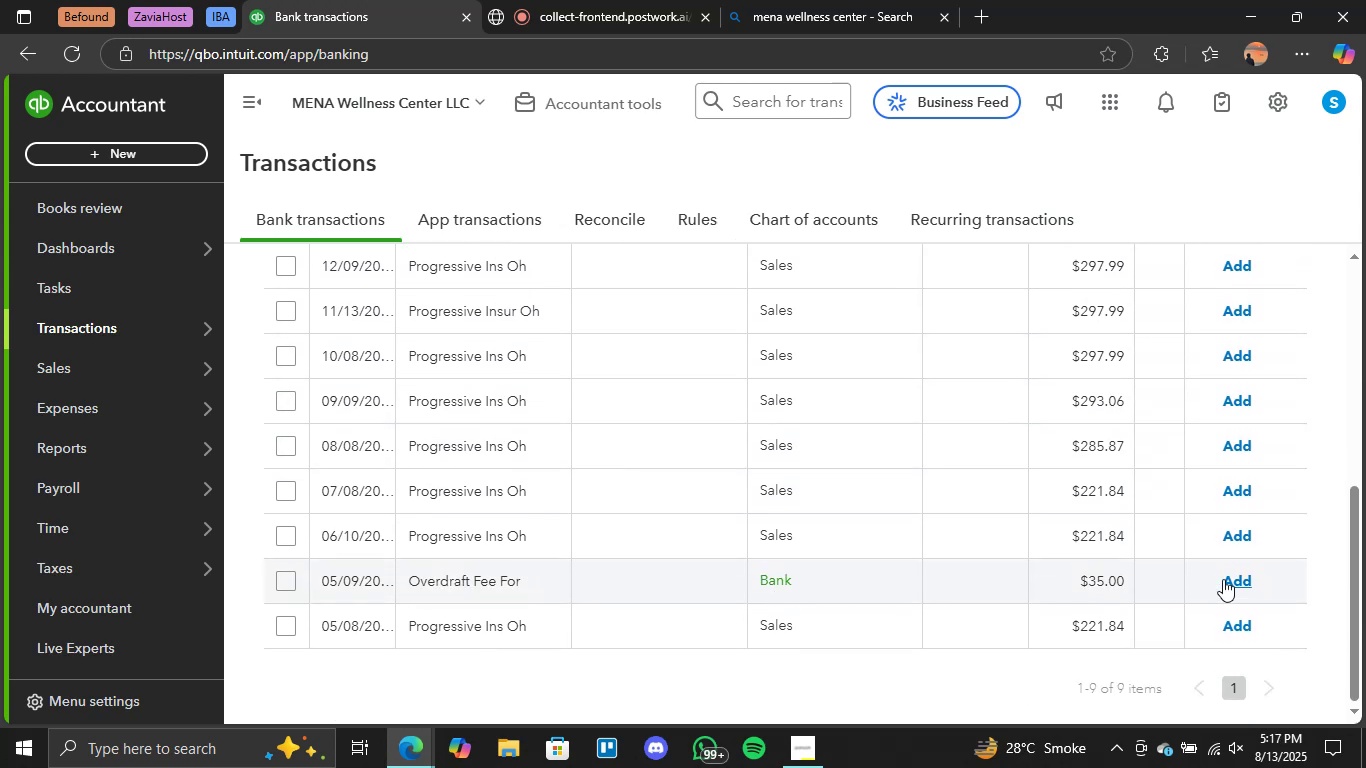 
left_click([1232, 576])
 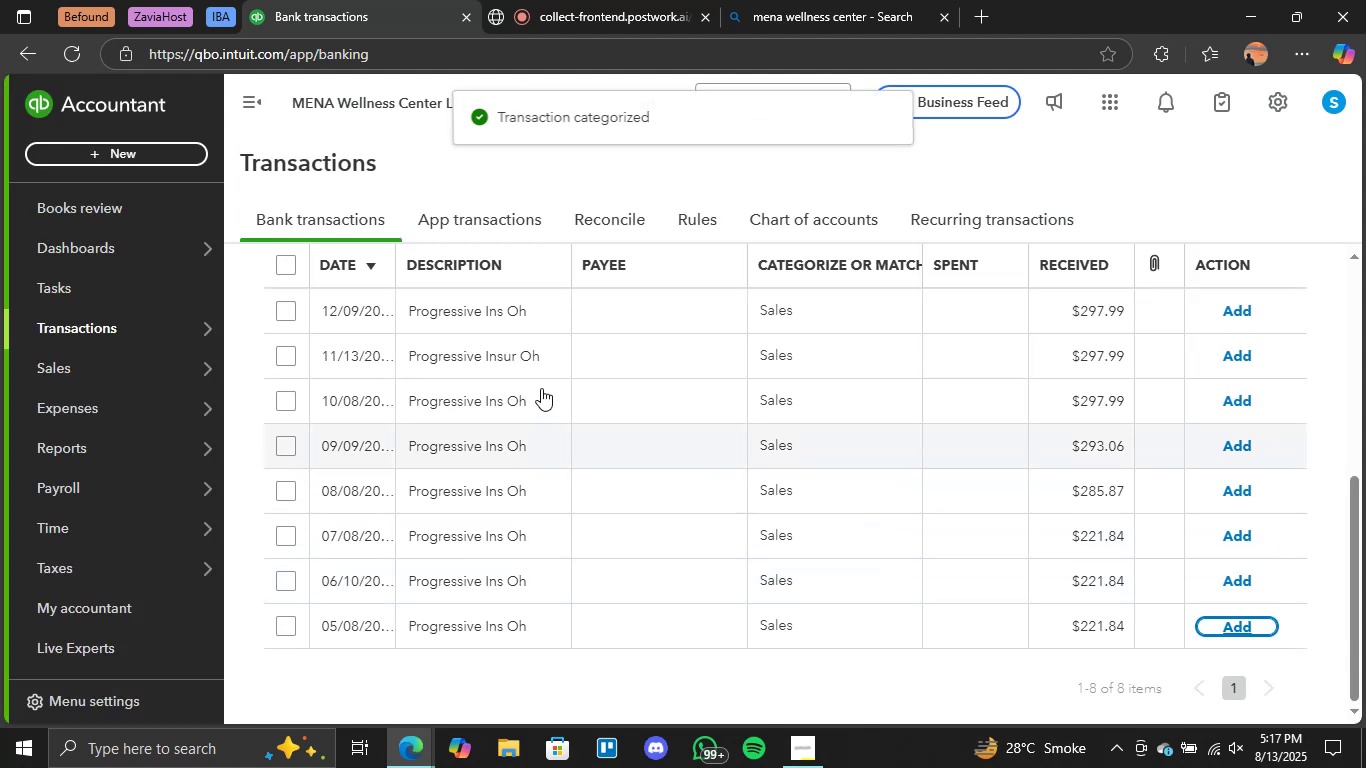 
left_click([441, 303])
 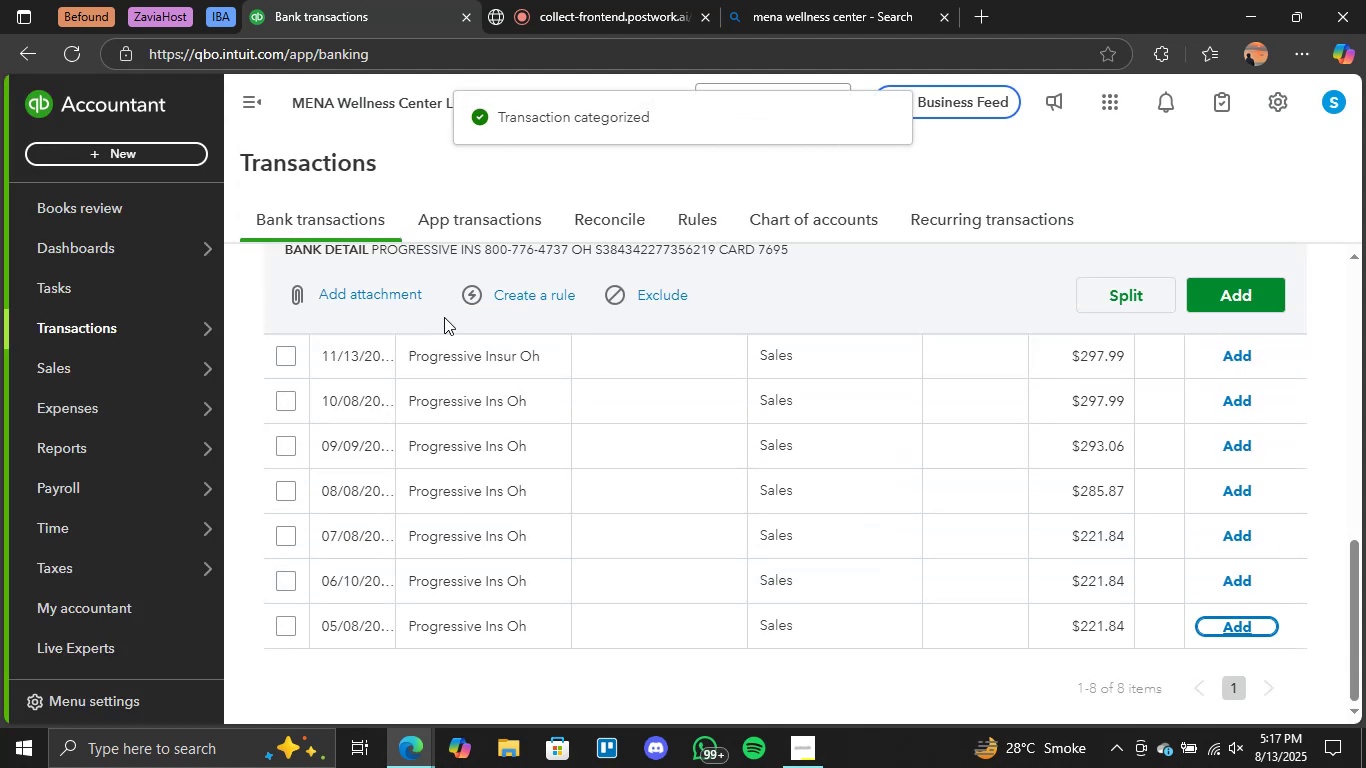 
scroll: coordinate [439, 354], scroll_direction: up, amount: 2.0
 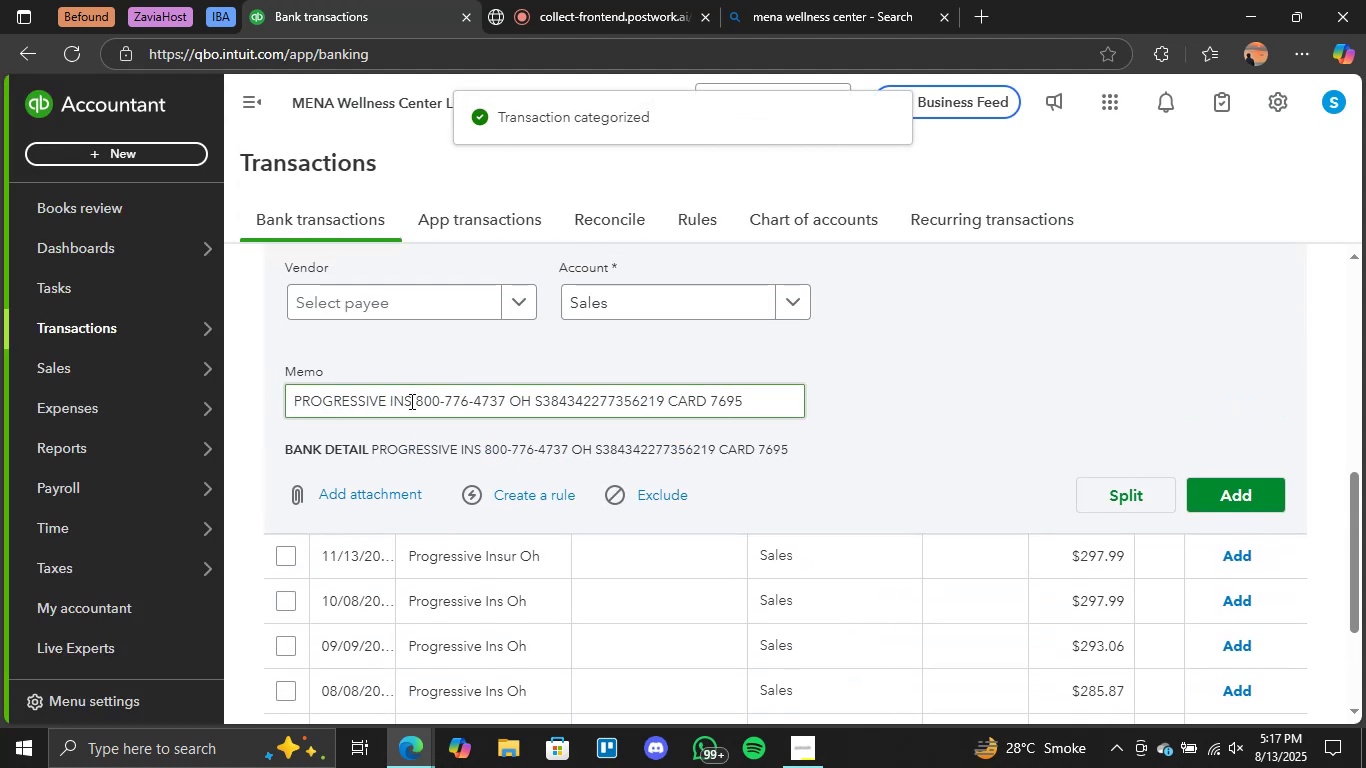 
left_click_drag(start_coordinate=[410, 401], to_coordinate=[276, 408])
 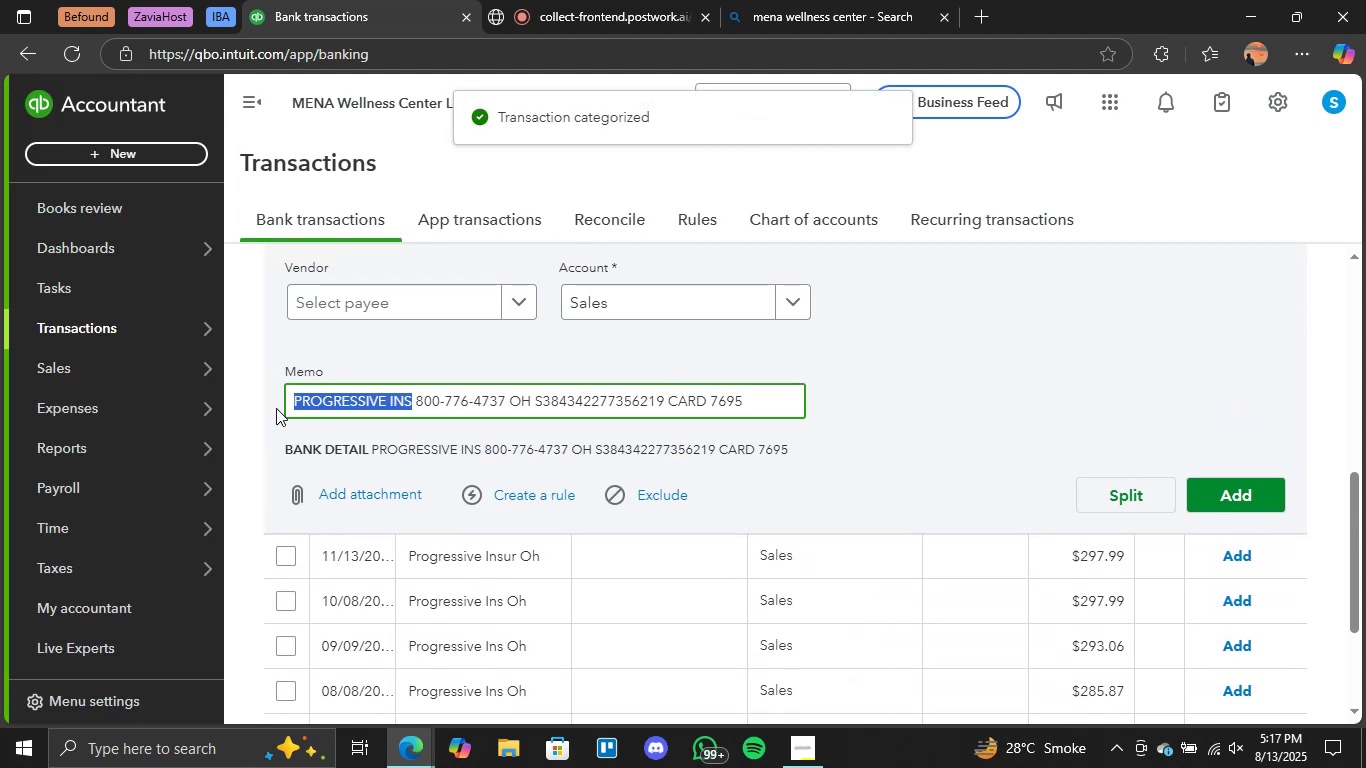 
double_click([276, 408])
 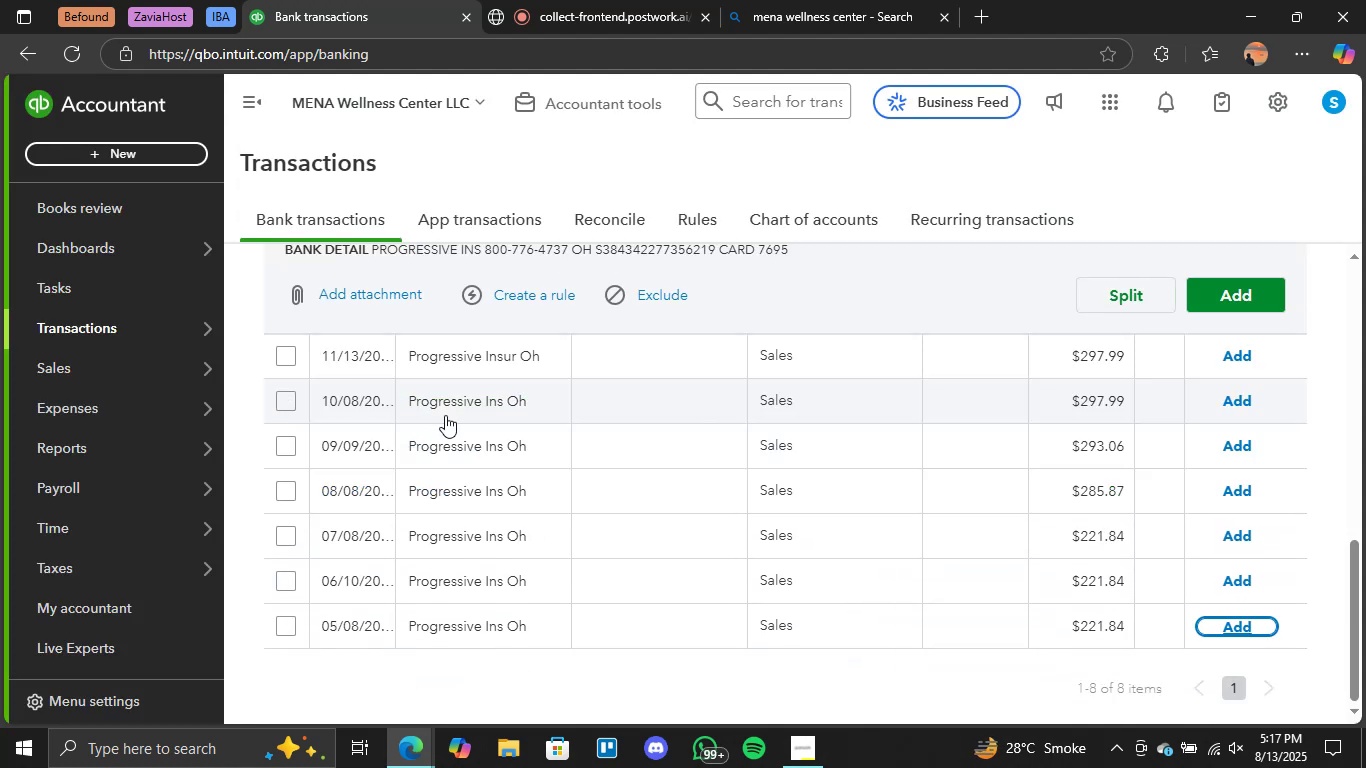 
scroll: coordinate [453, 383], scroll_direction: up, amount: 2.0
 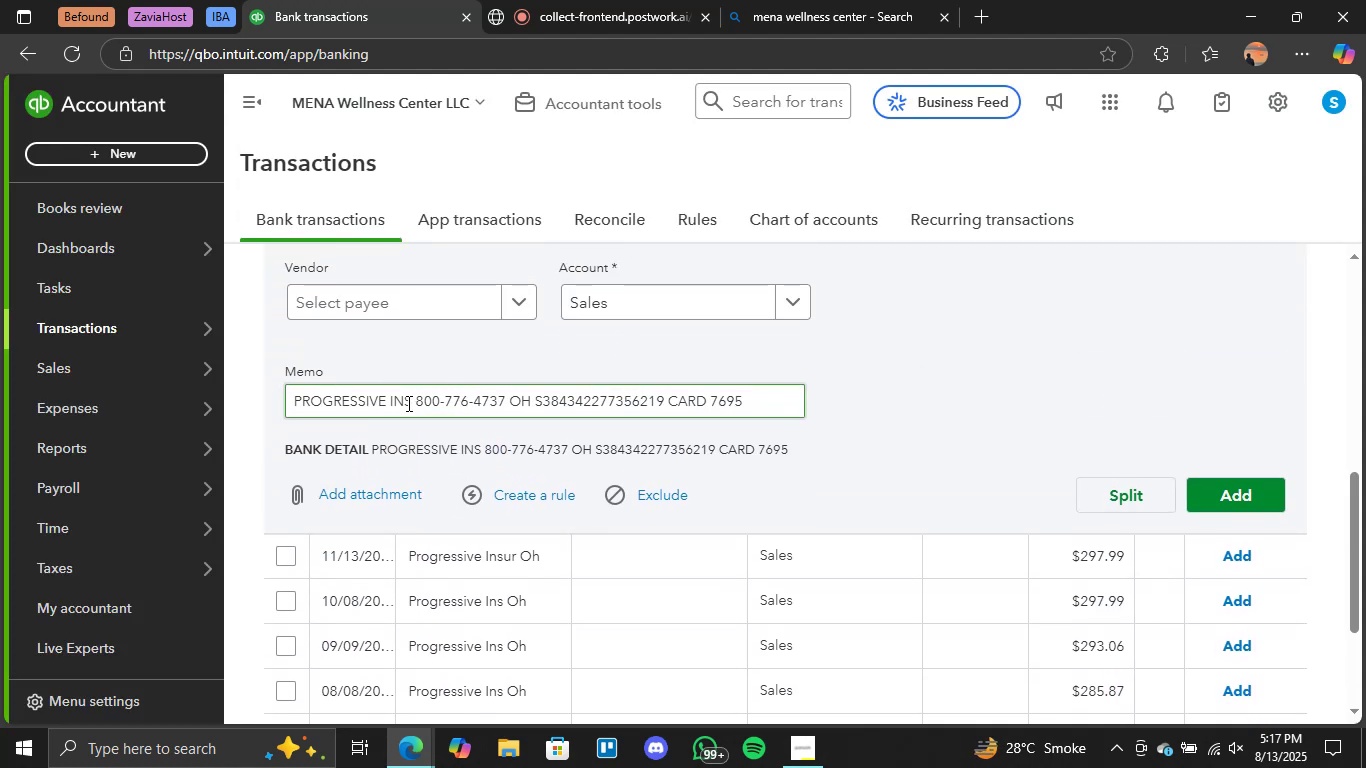 
left_click_drag(start_coordinate=[409, 399], to_coordinate=[326, 399])
 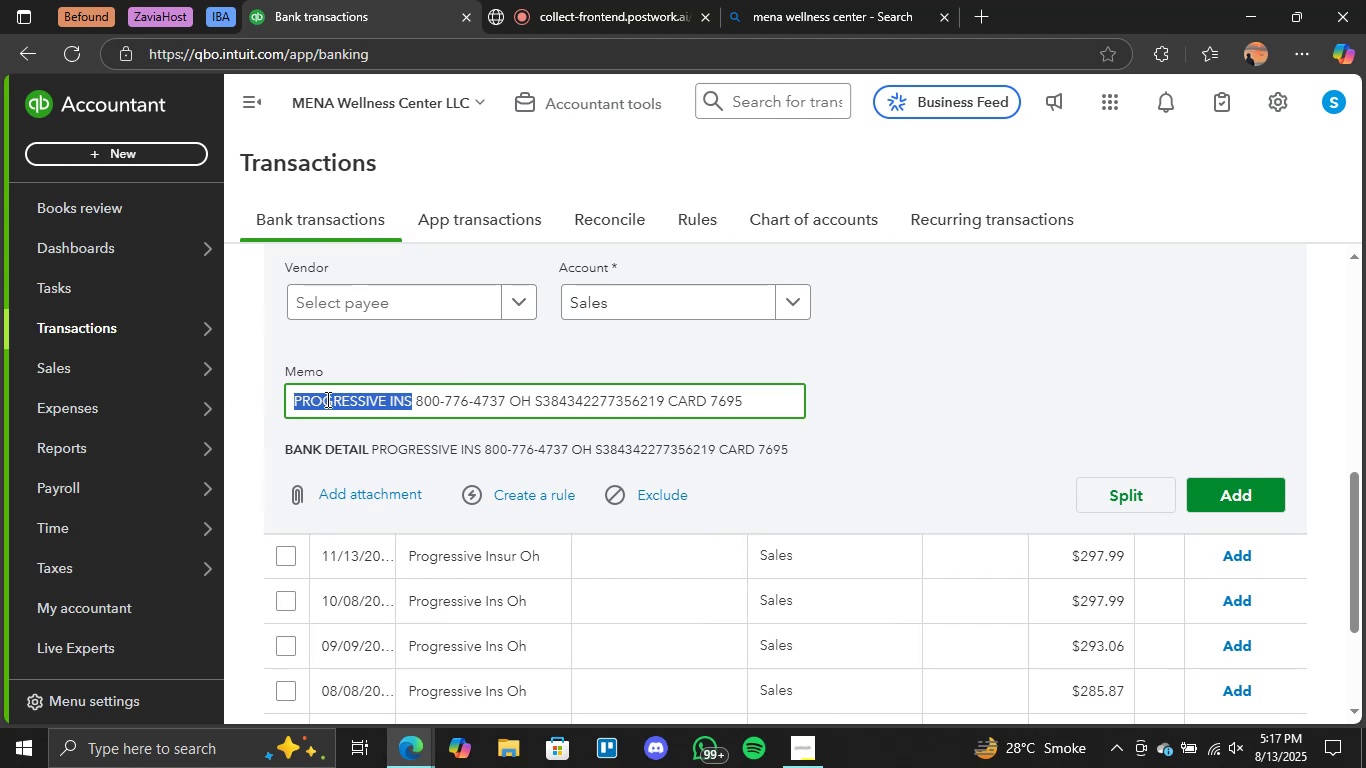 
key(Control+ControlLeft)
 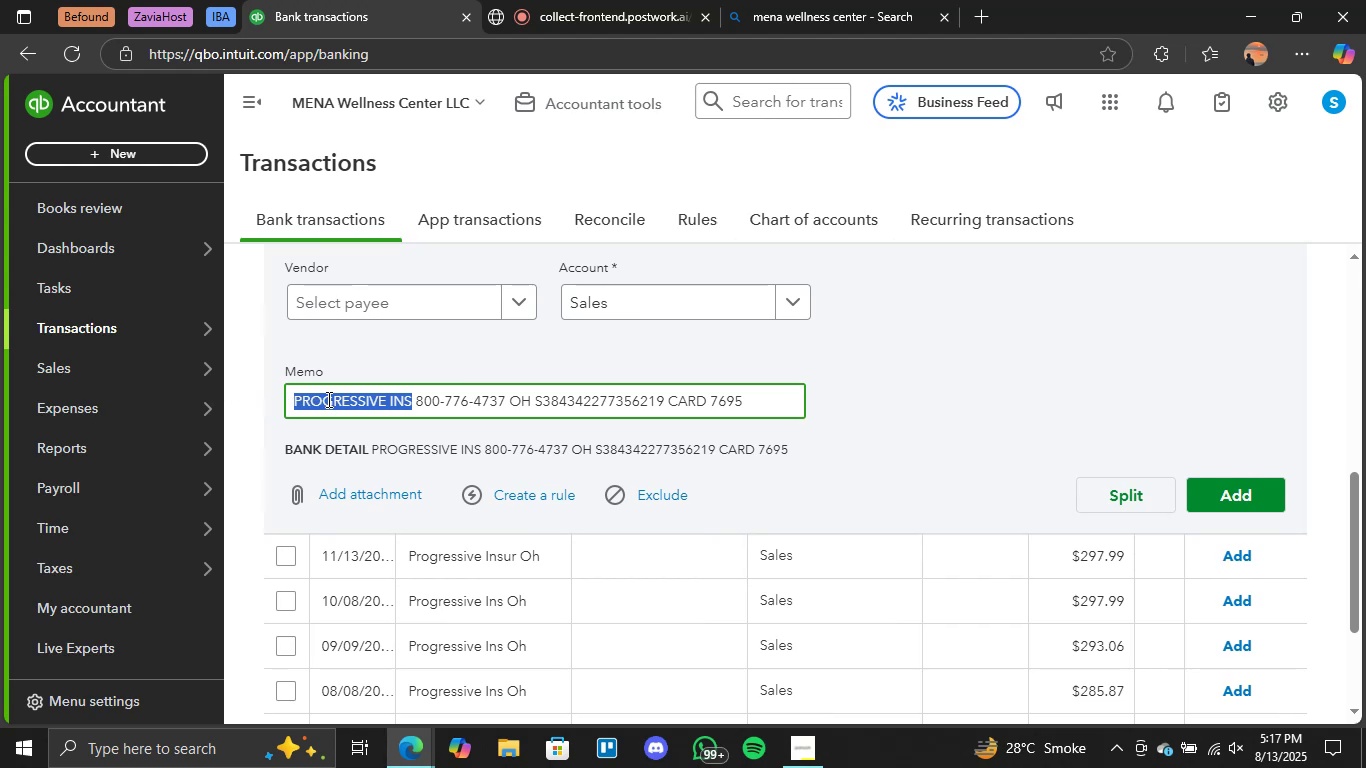 
key(Control+C)
 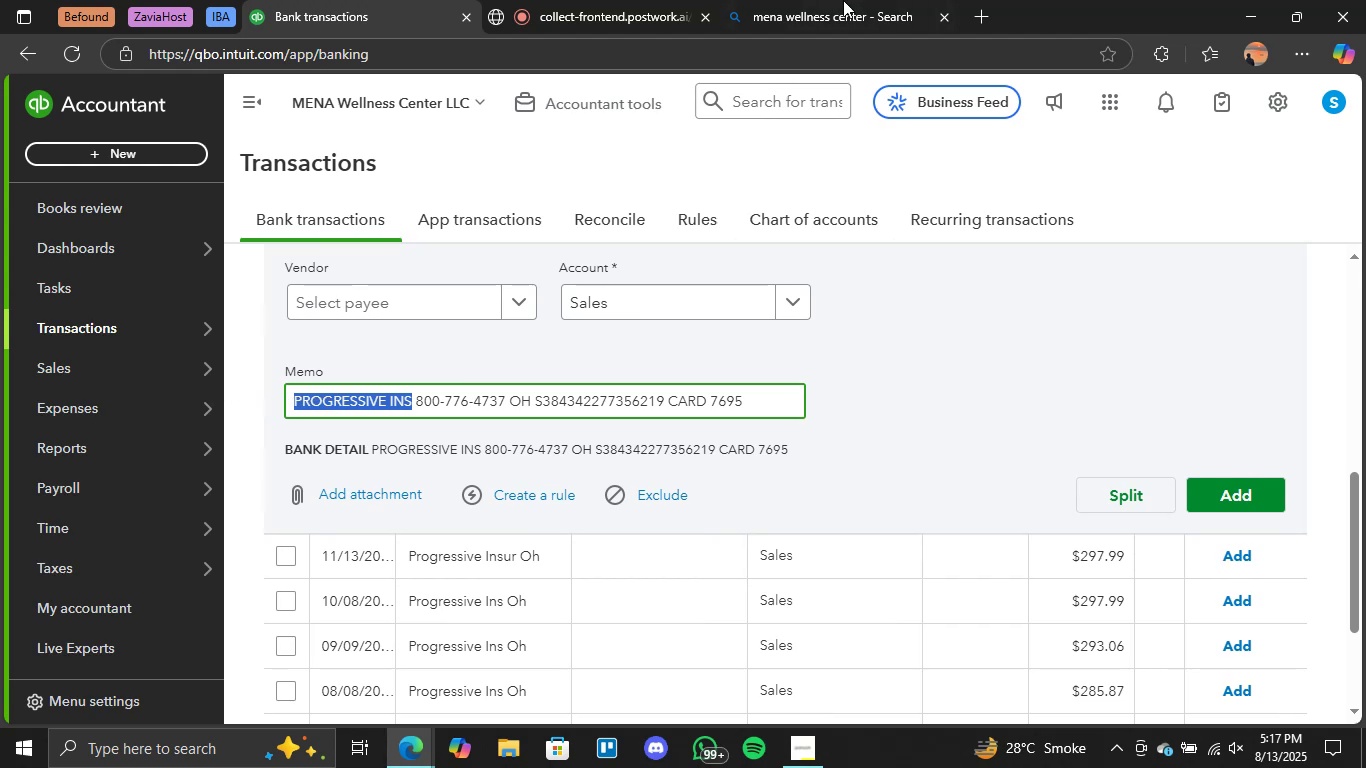 
left_click([847, 0])
 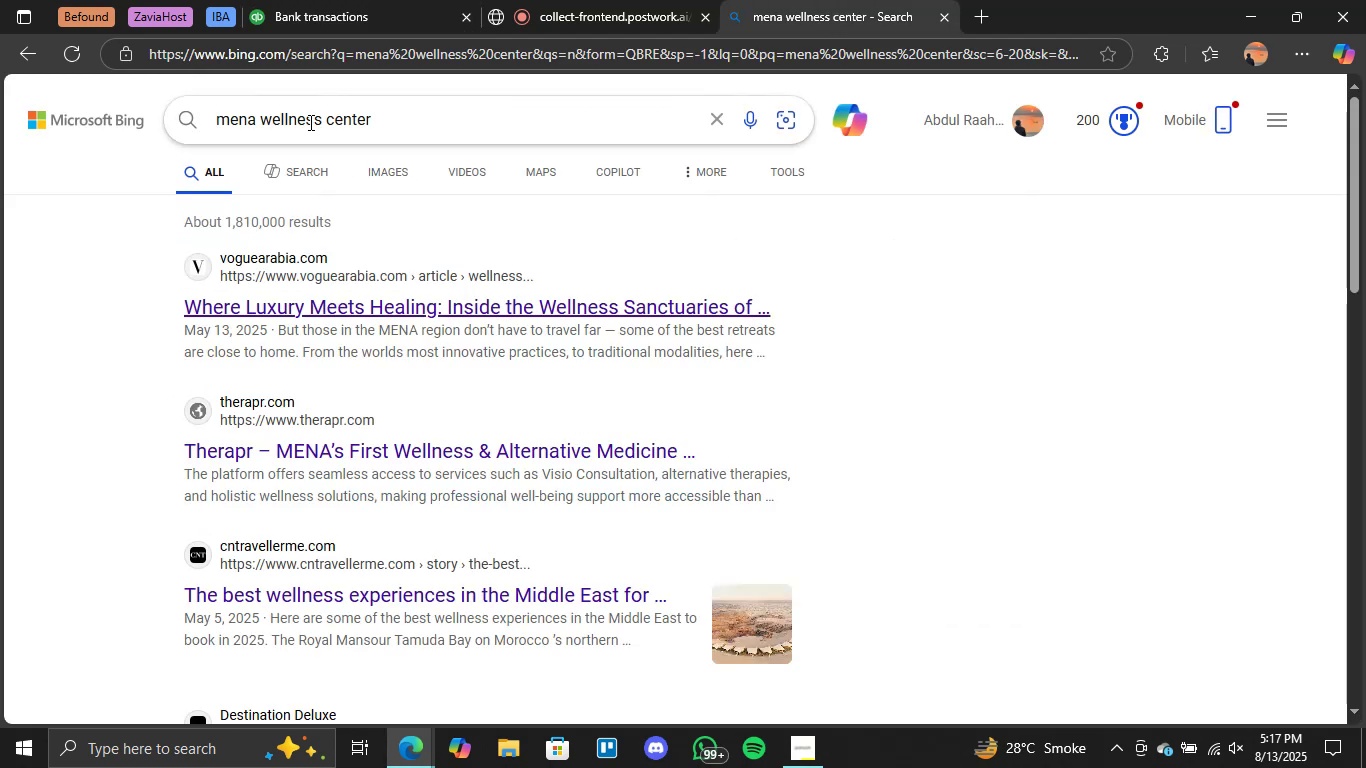 
double_click([309, 122])
 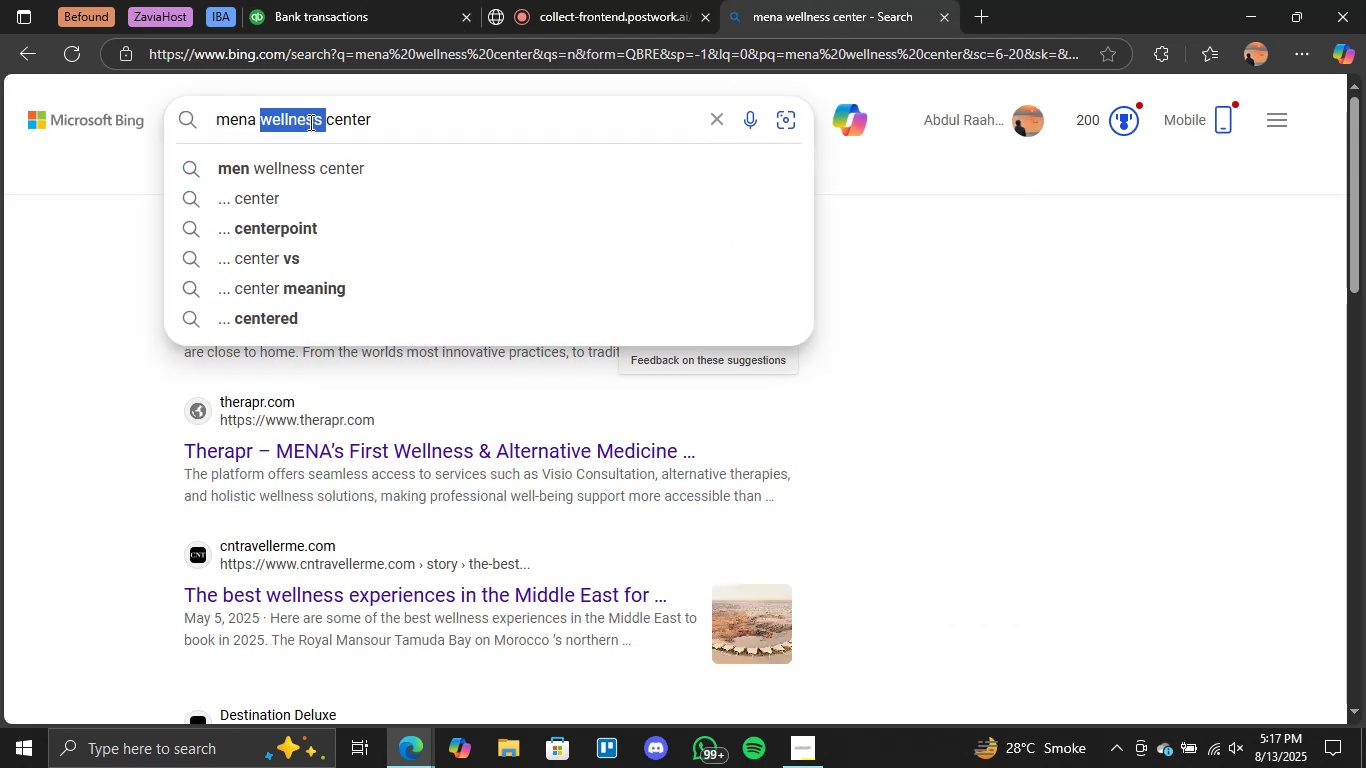 
triple_click([309, 122])
 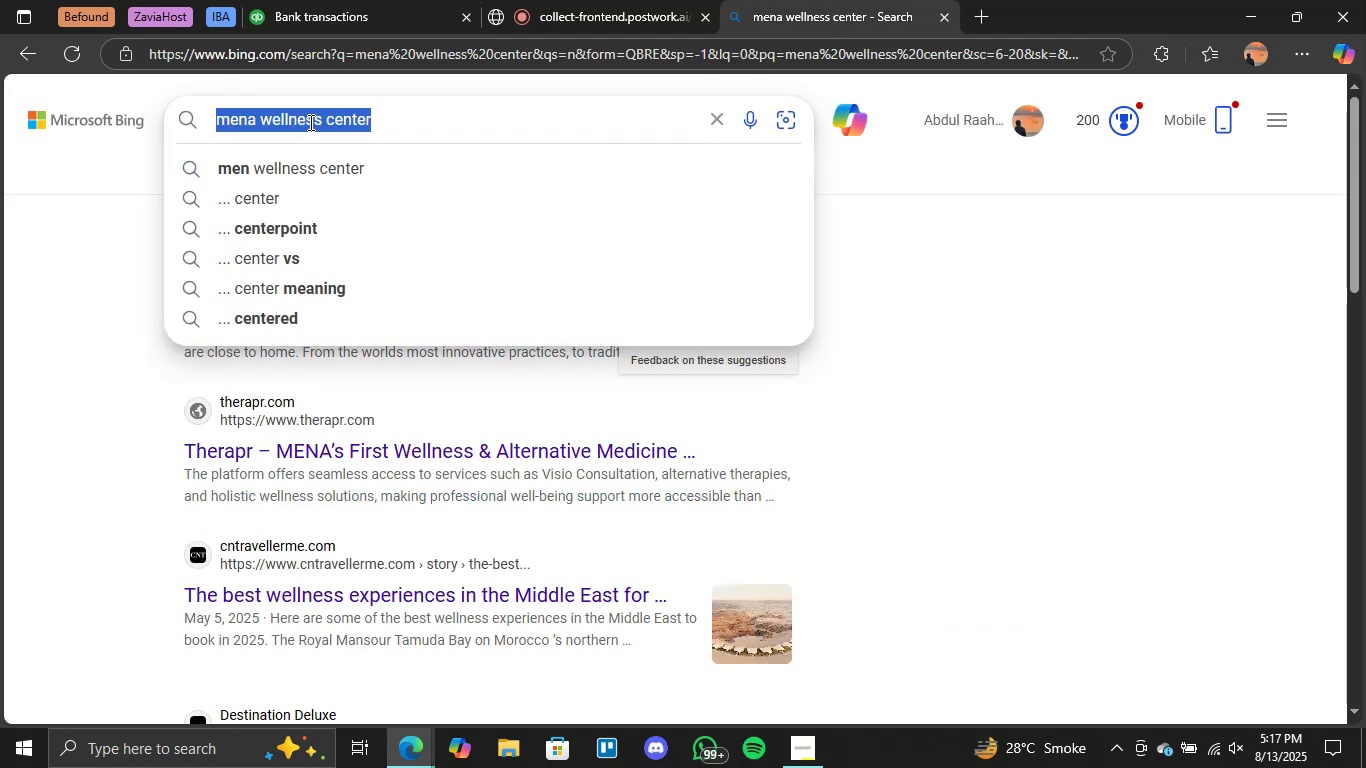 
key(Control+V)
 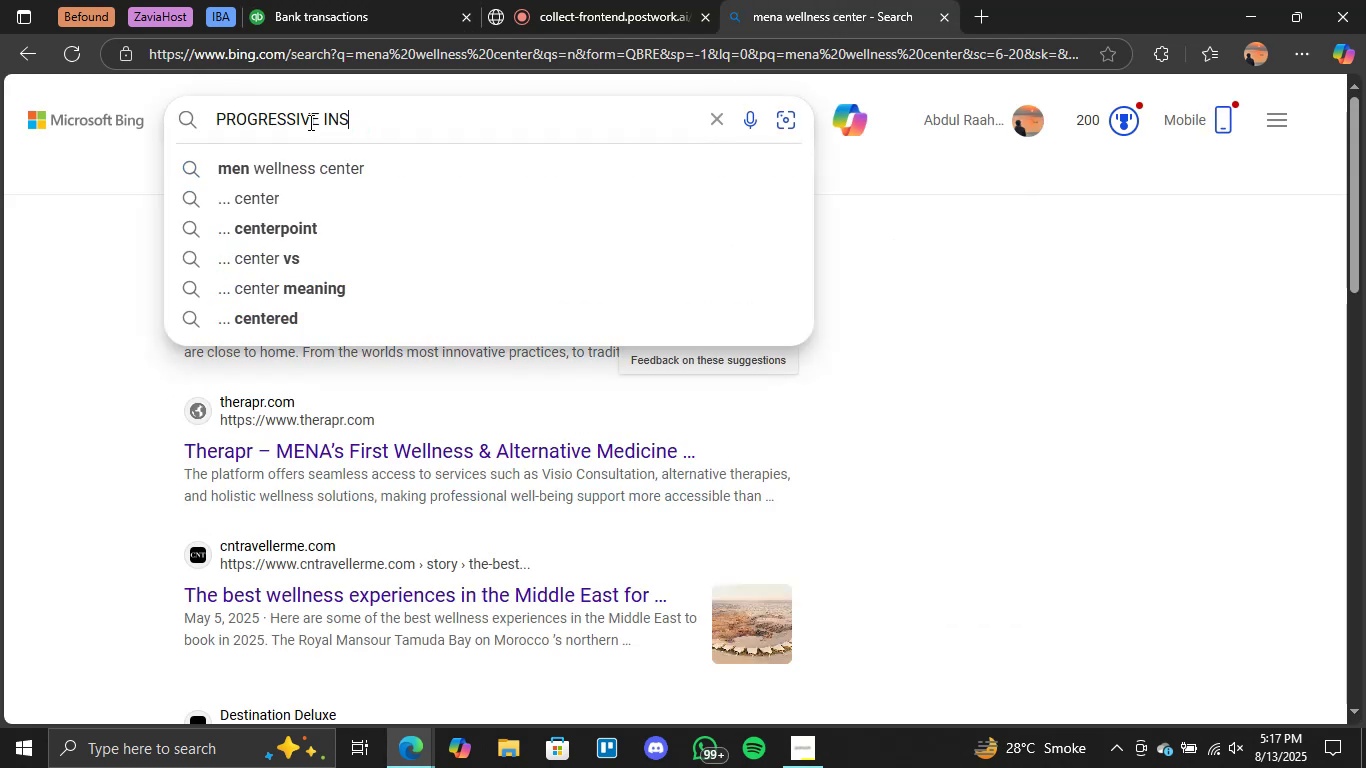 
key(Enter)
 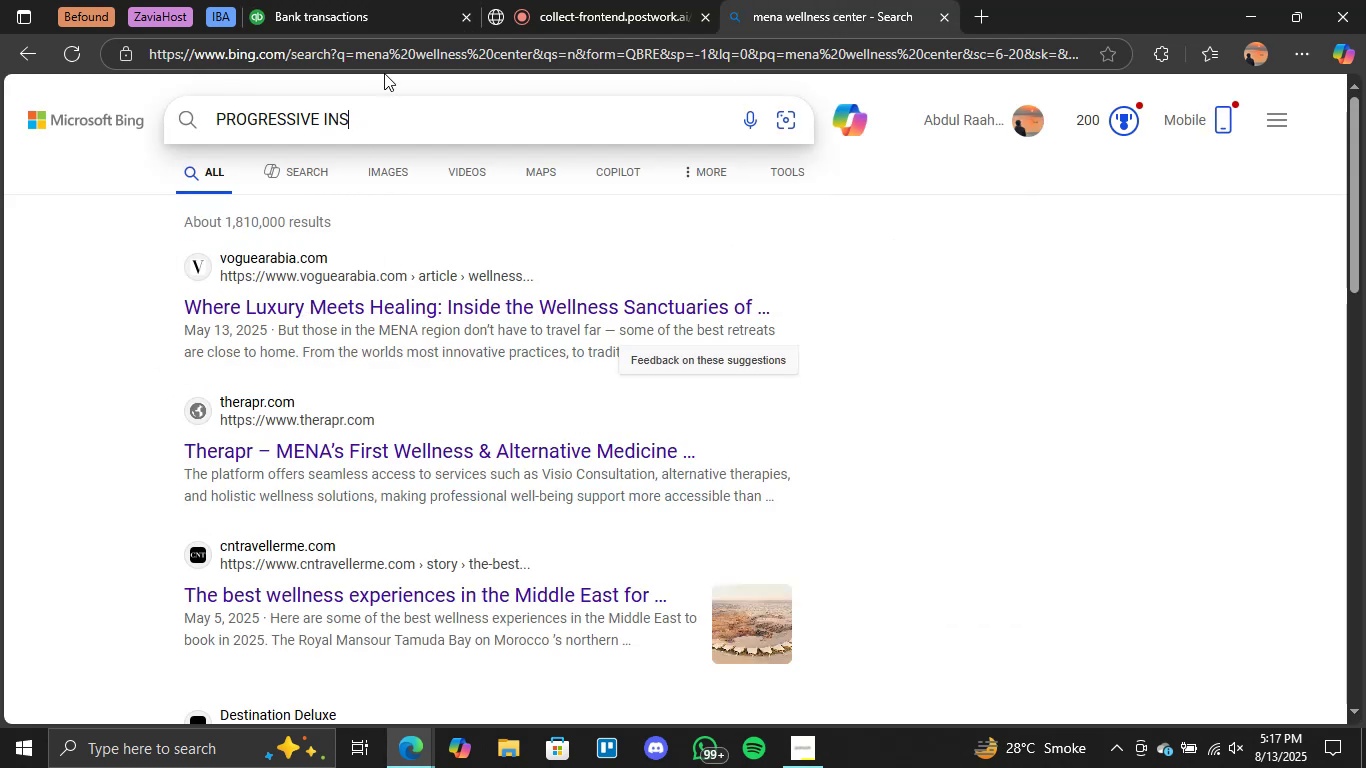 
left_click([390, 130])
 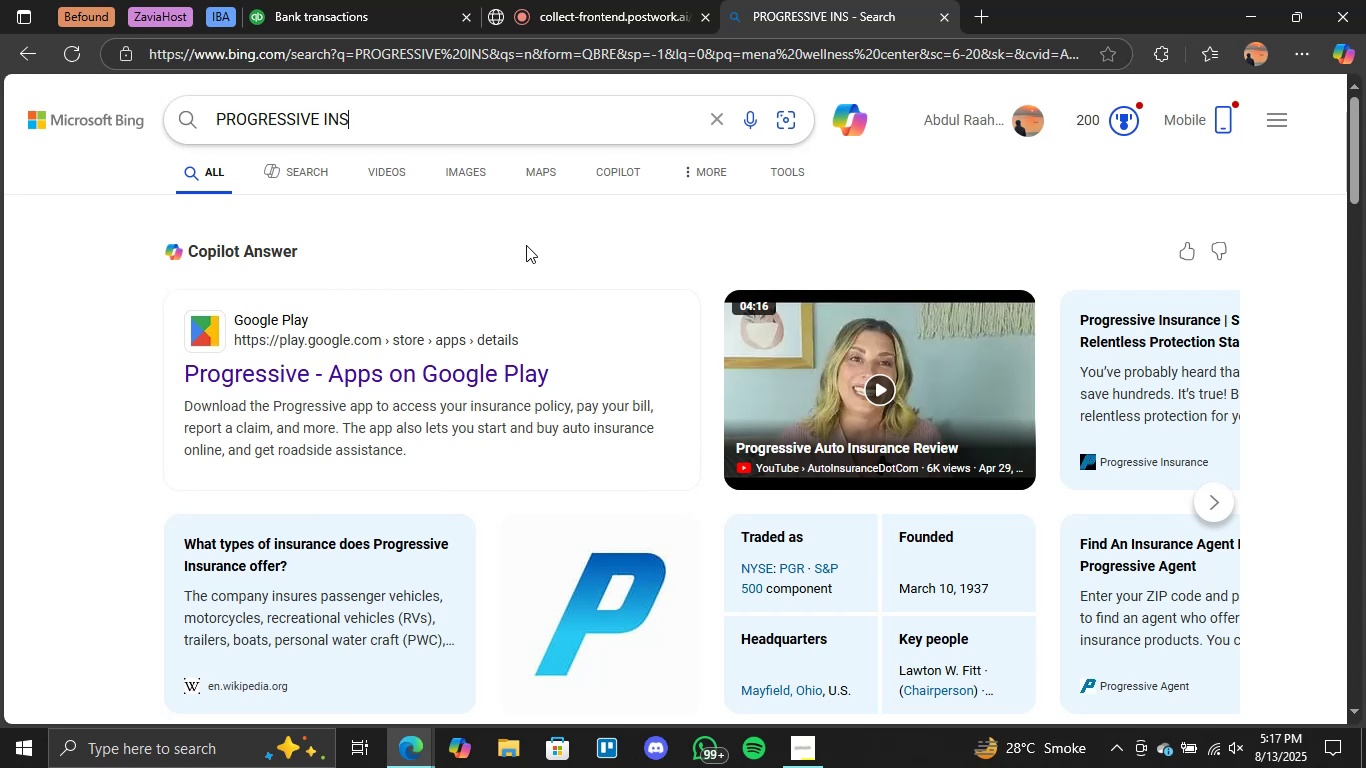 
wait(11.43)
 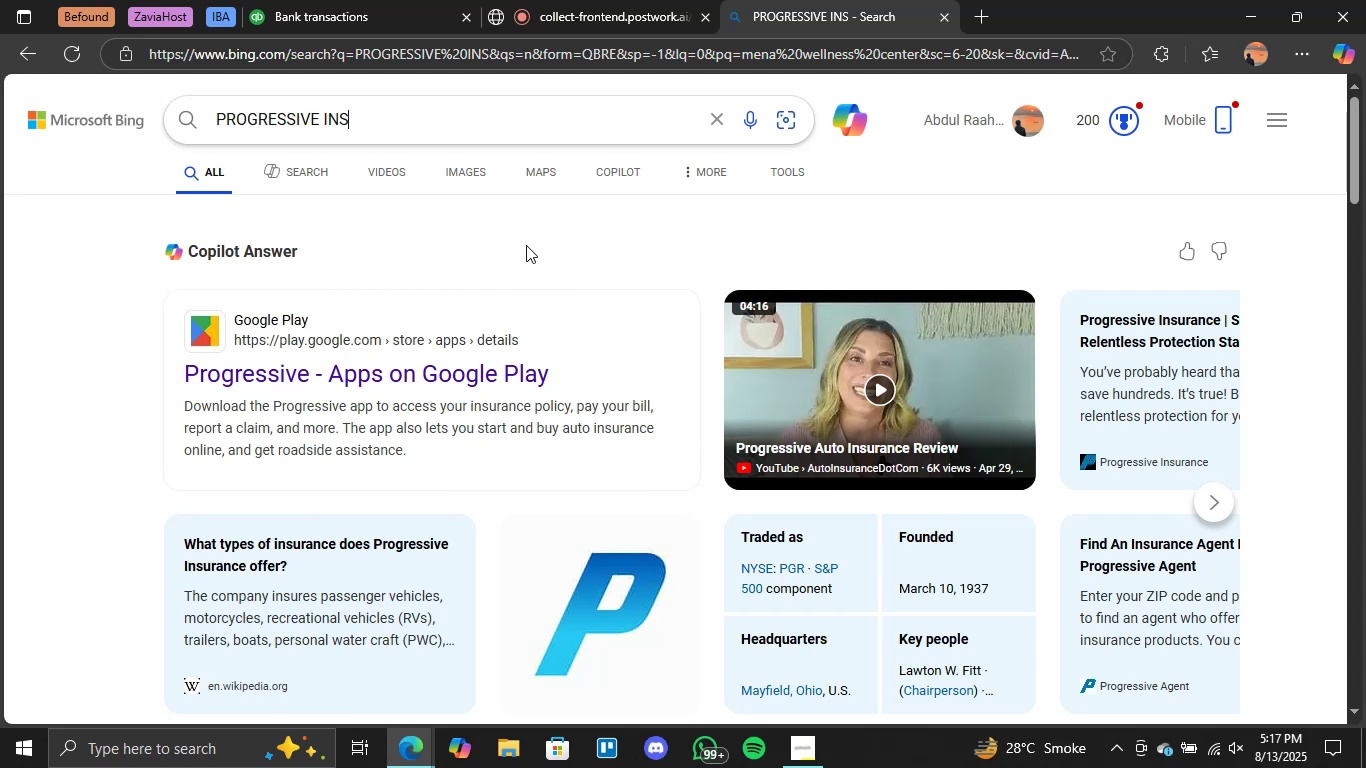 
left_click([391, 9])
 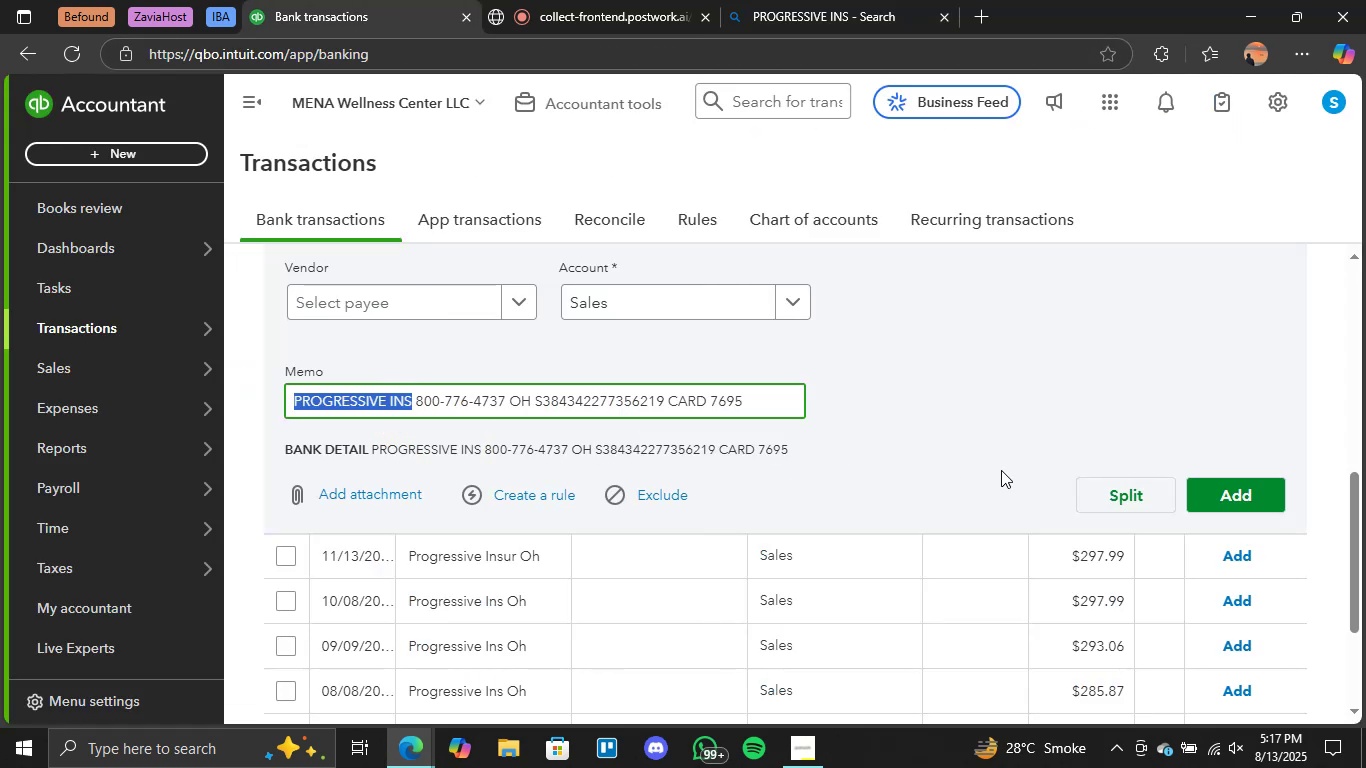 
left_click([1105, 415])
 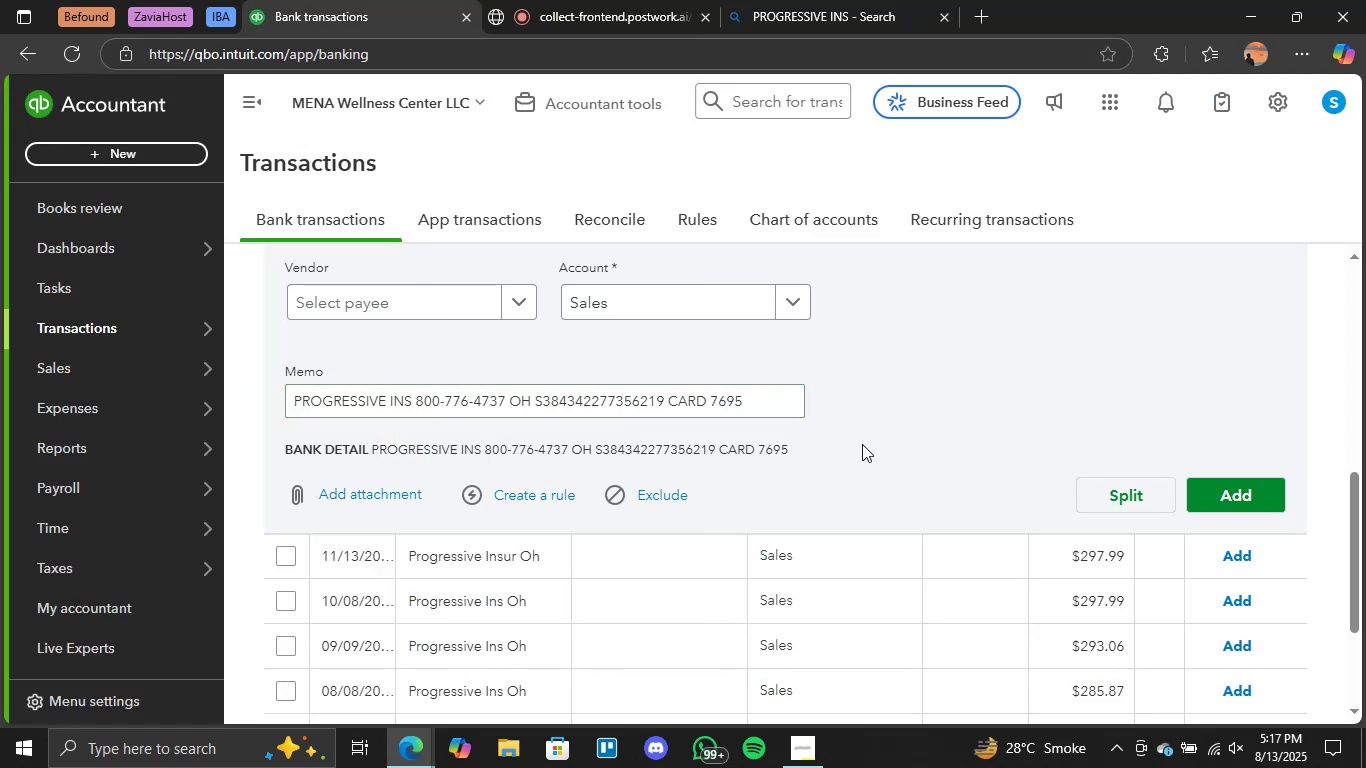 
scroll: coordinate [849, 492], scroll_direction: down, amount: 2.0
 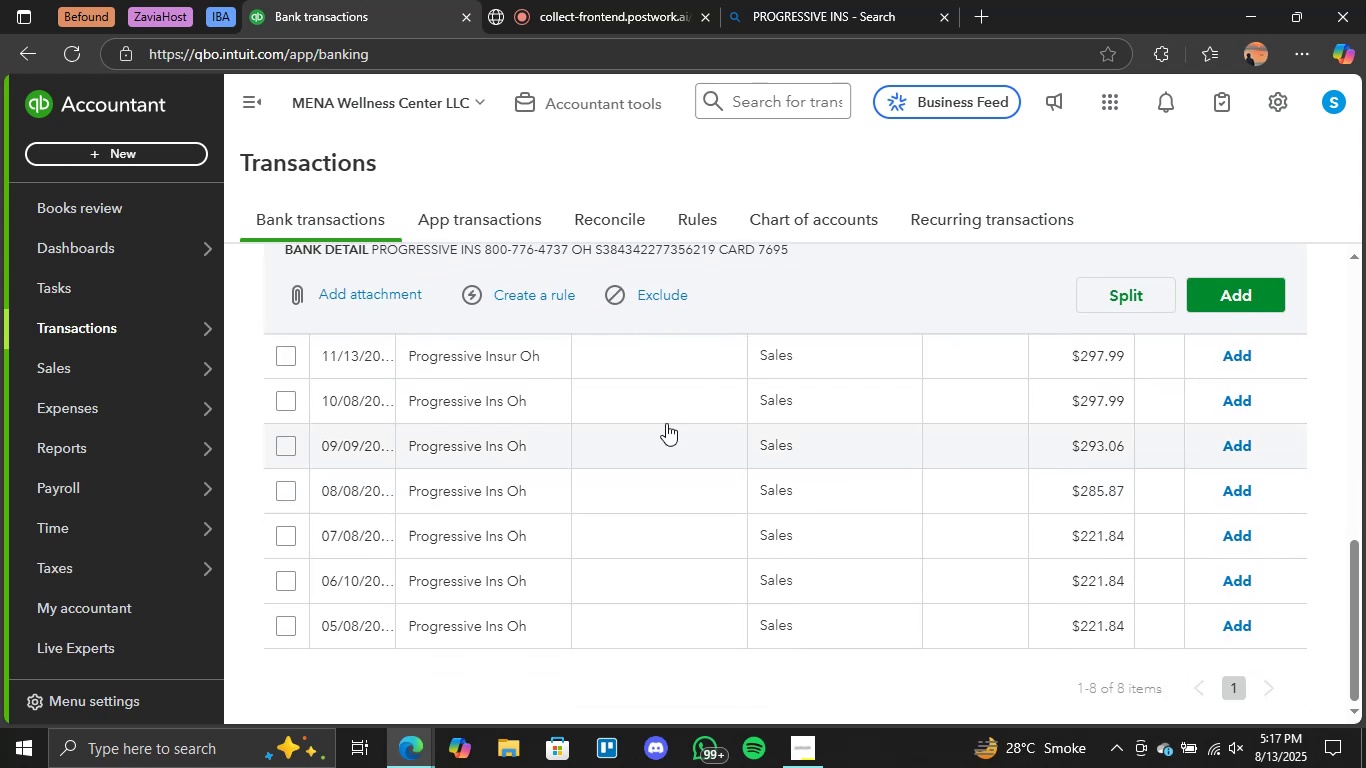 
scroll: coordinate [557, 374], scroll_direction: up, amount: 3.0
 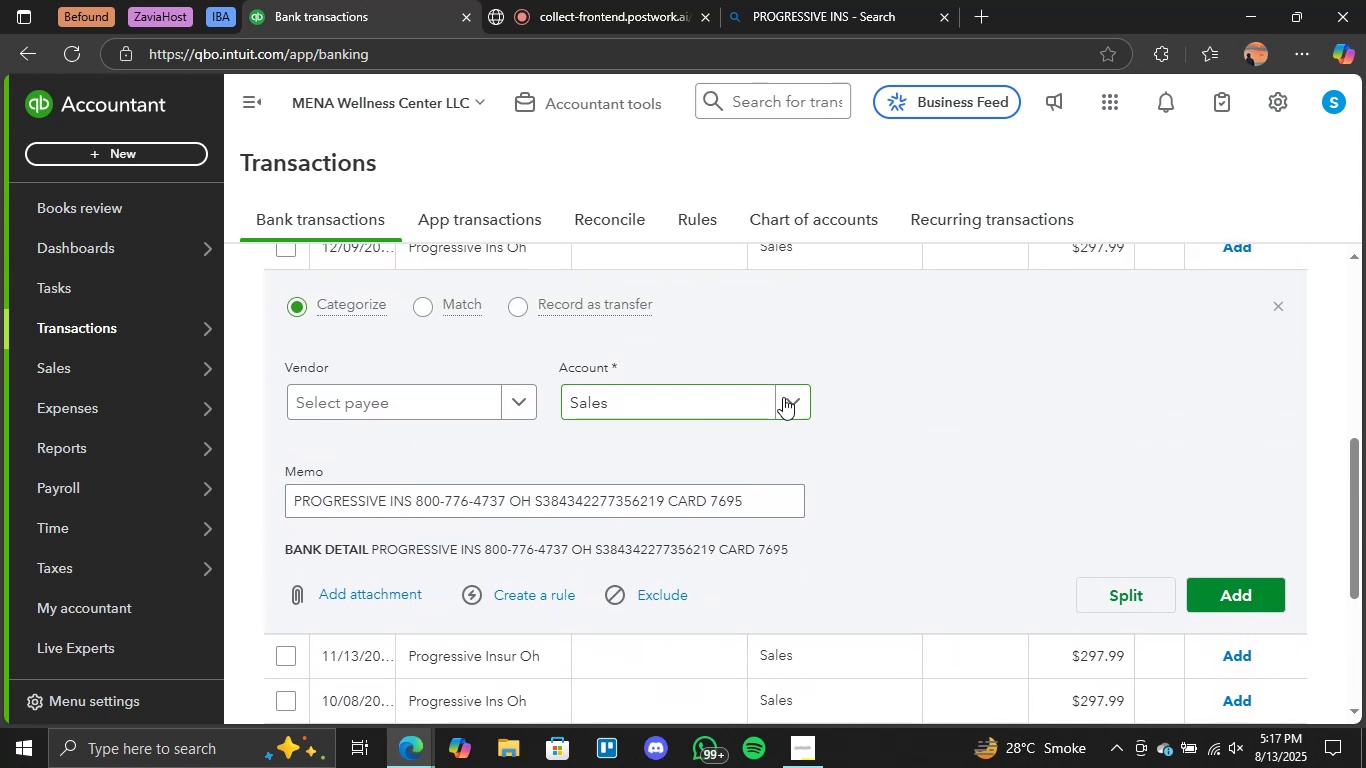 
left_click([786, 397])
 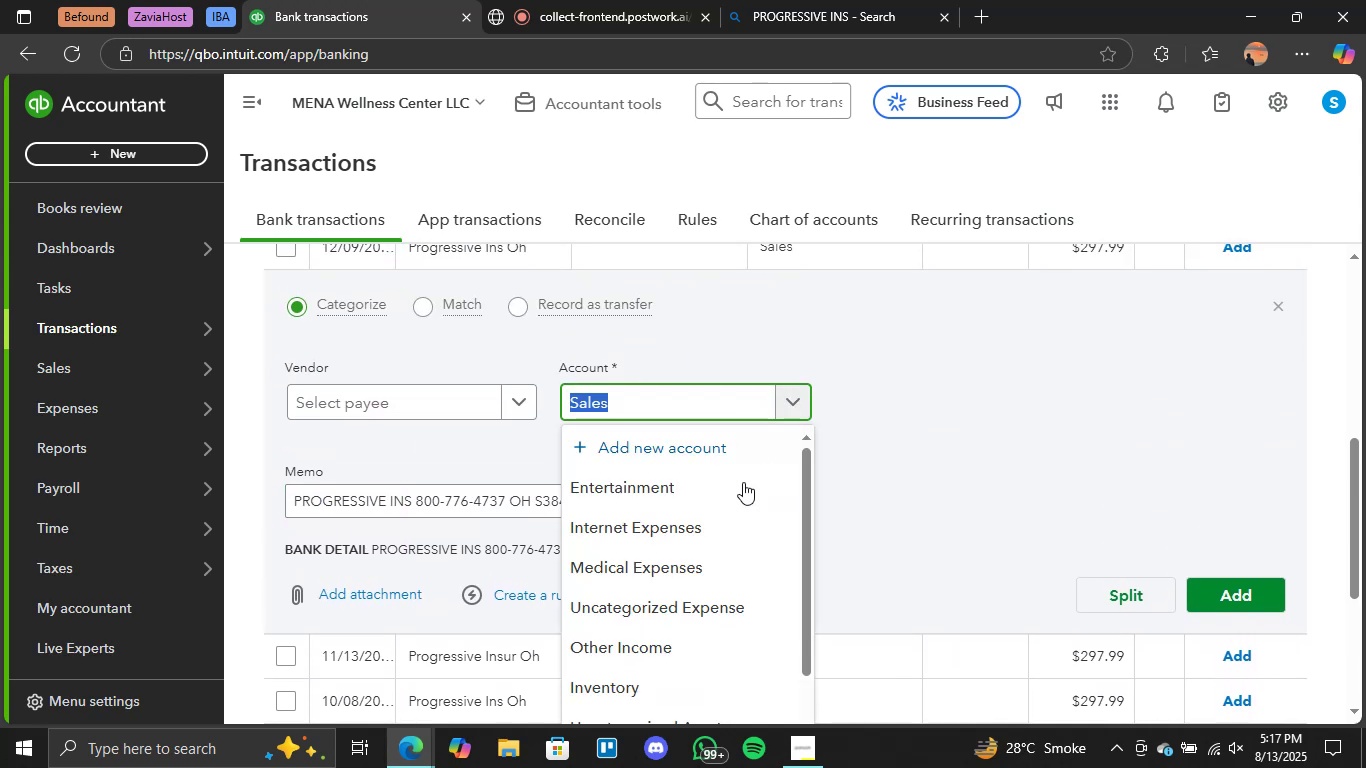 
scroll: coordinate [775, 429], scroll_direction: down, amount: 4.0
 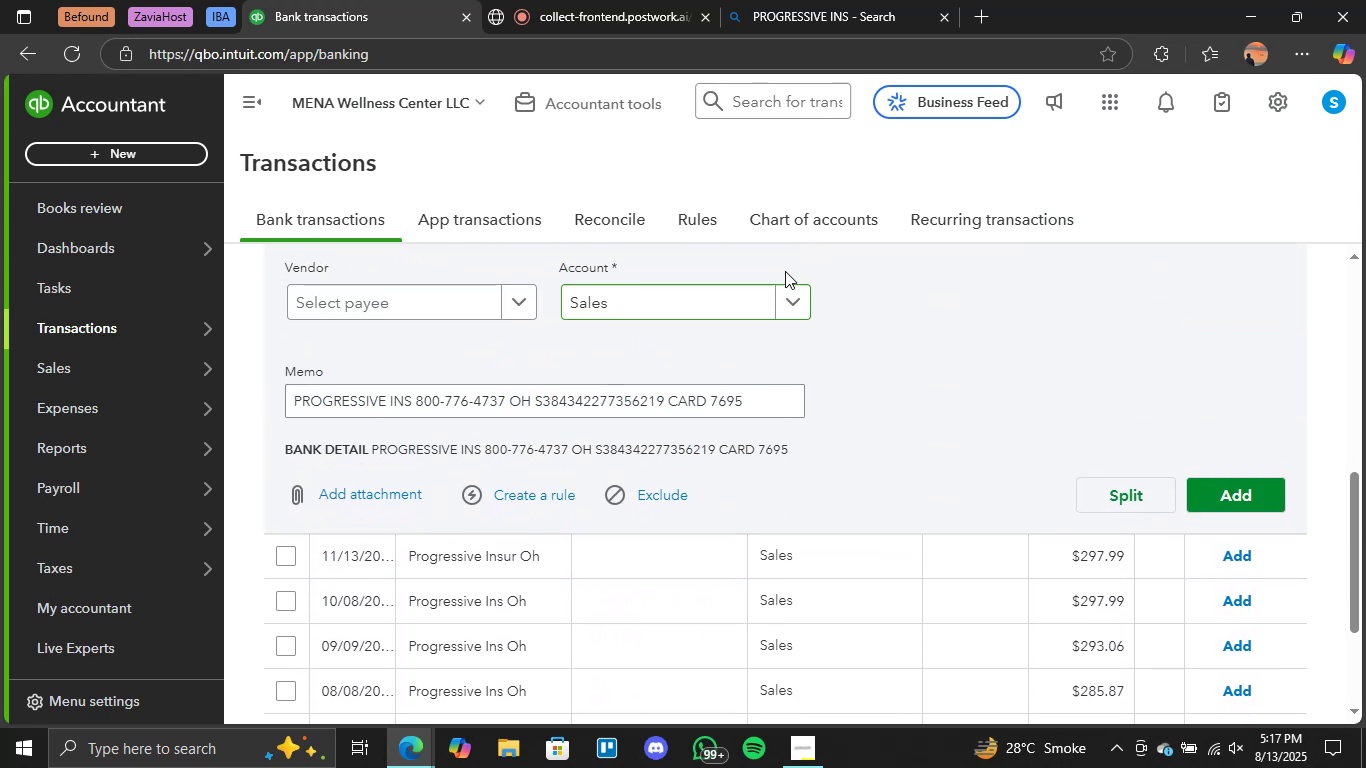 
double_click([779, 313])
 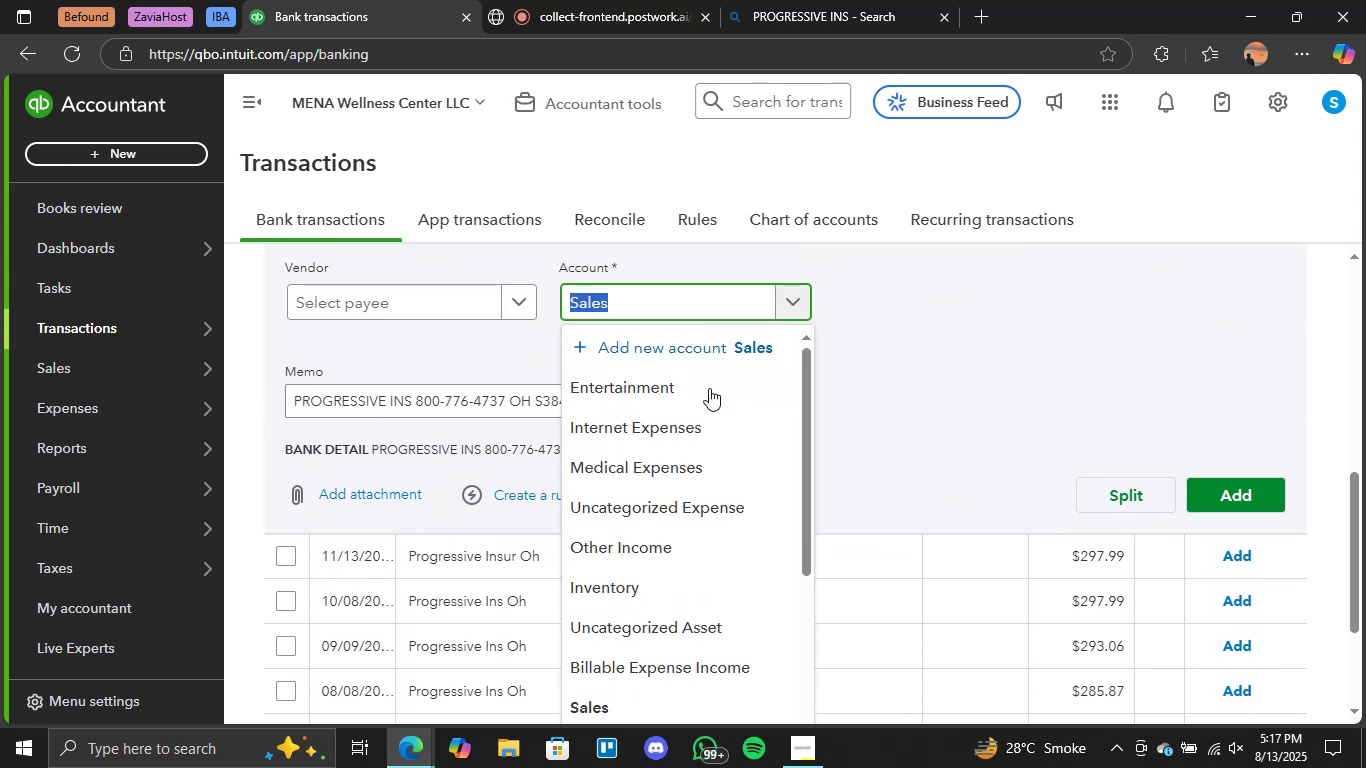 
scroll: coordinate [882, 428], scroll_direction: down, amount: 5.0
 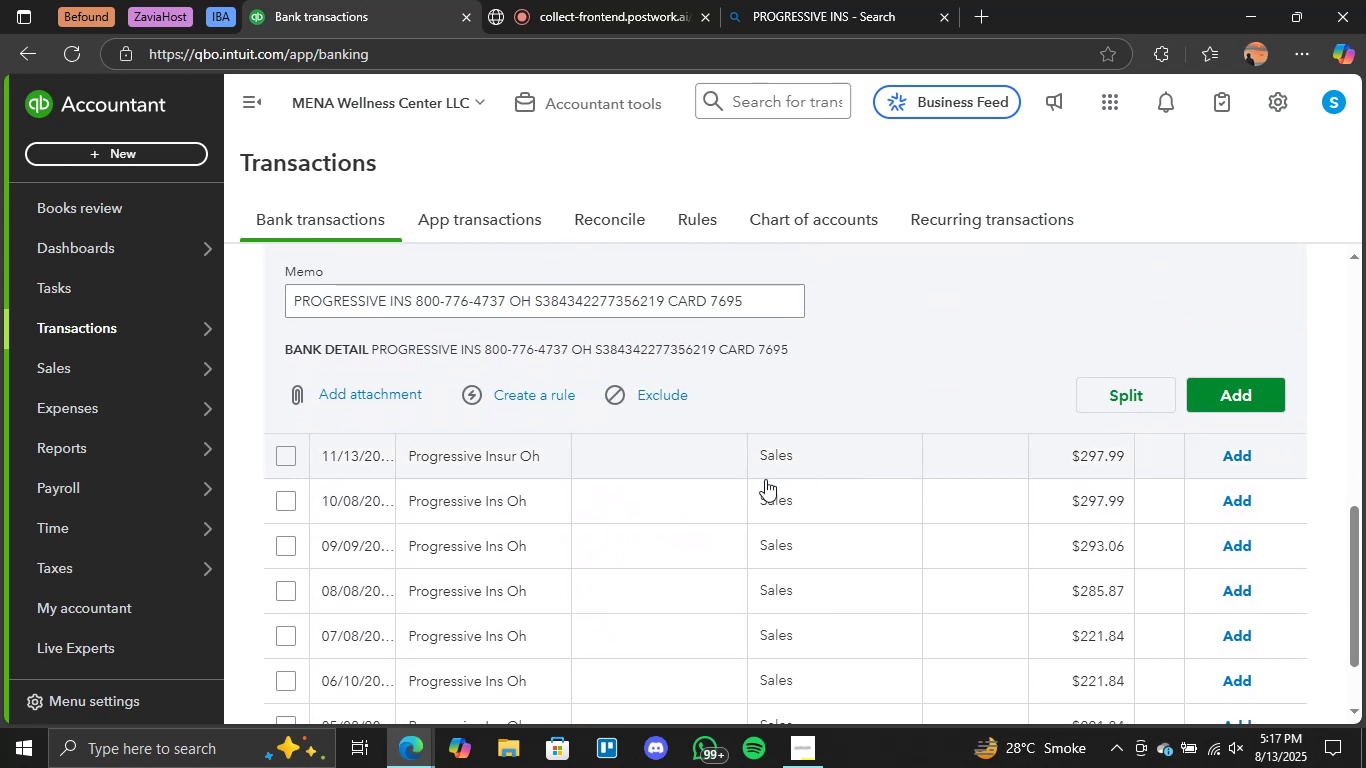 
scroll: coordinate [748, 457], scroll_direction: up, amount: 1.0
 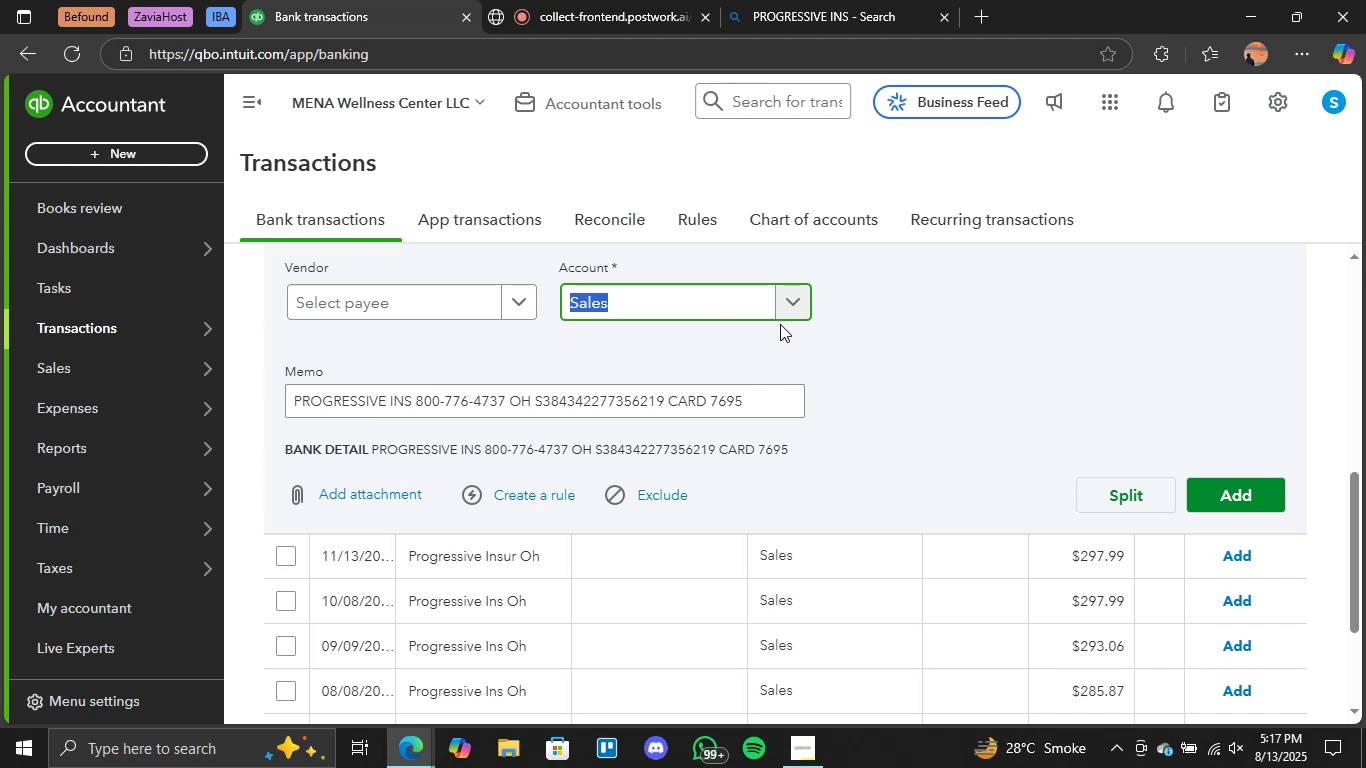 
left_click([785, 319])
 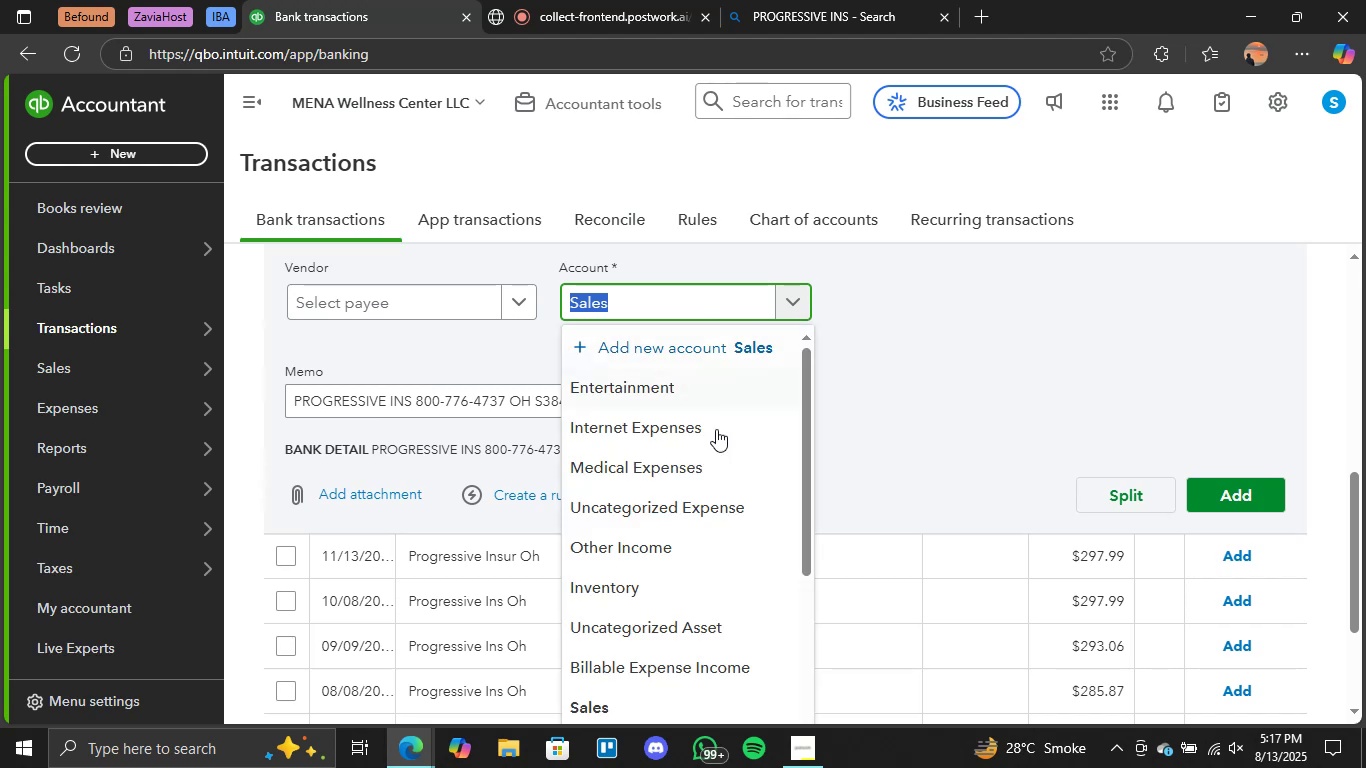 
scroll: coordinate [672, 554], scroll_direction: down, amount: 5.0
 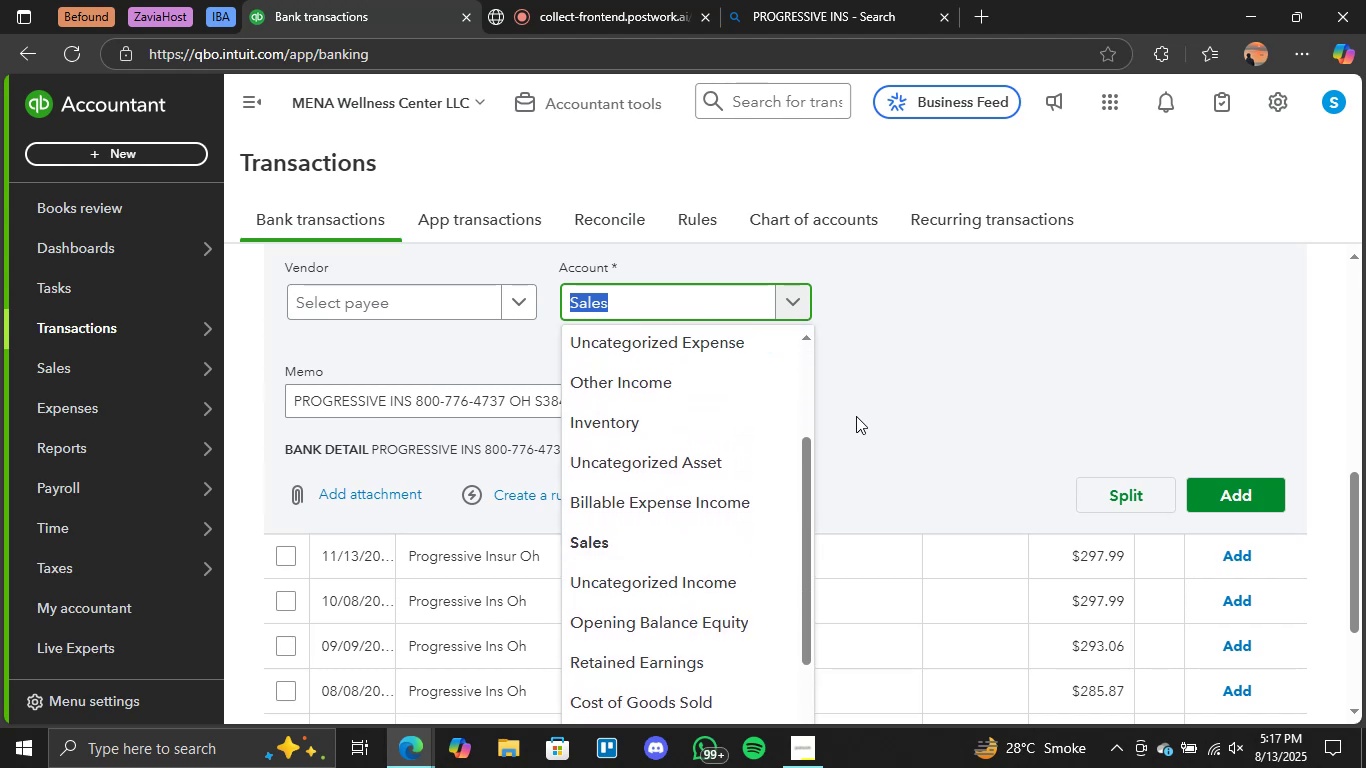 
scroll: coordinate [683, 454], scroll_direction: up, amount: 5.0
 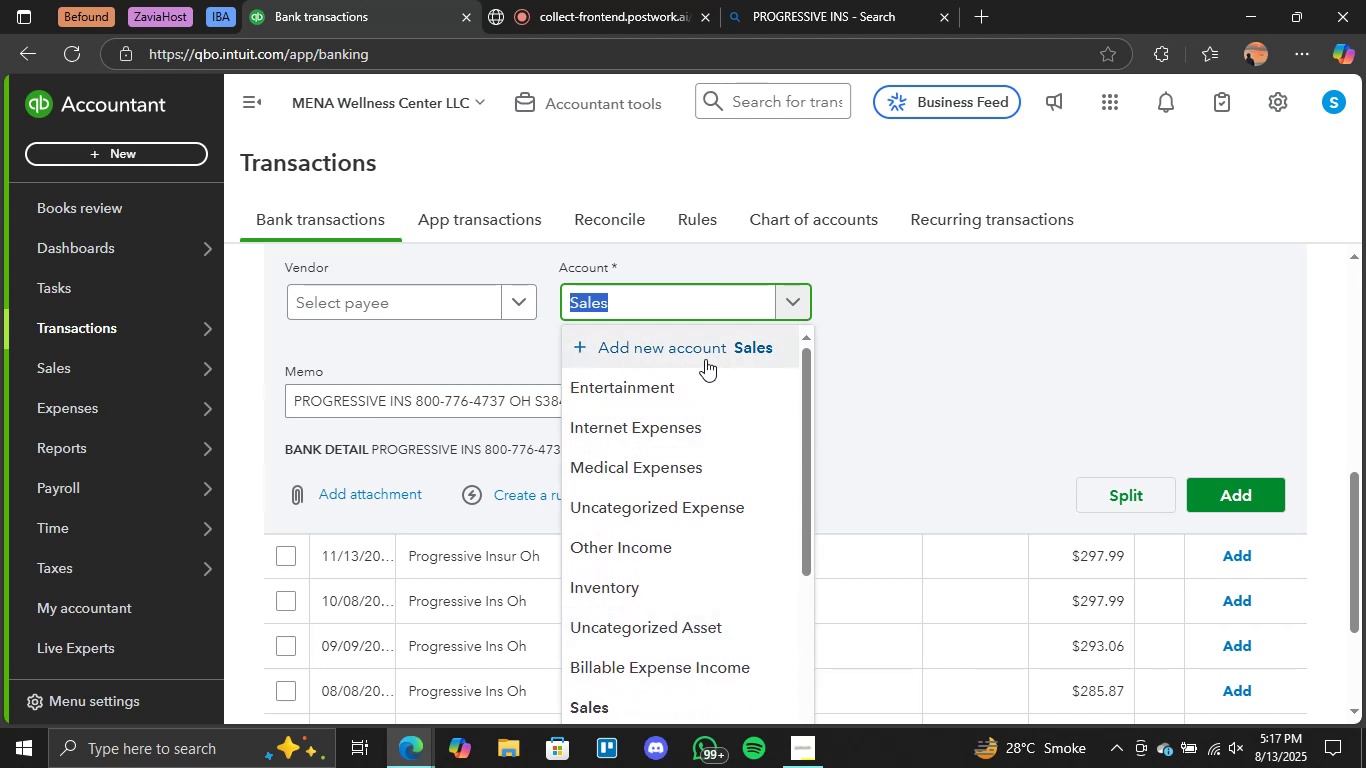 
left_click([697, 351])
 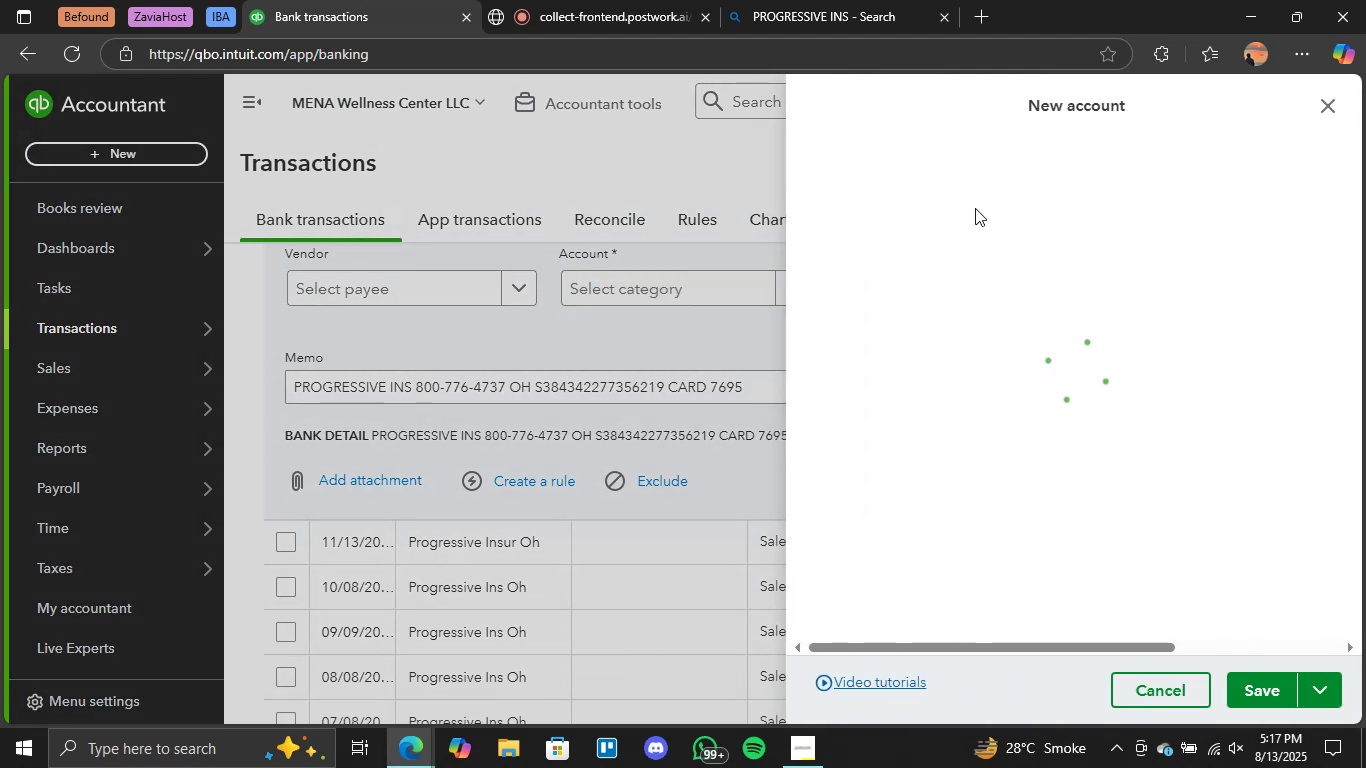 
left_click([979, 197])
 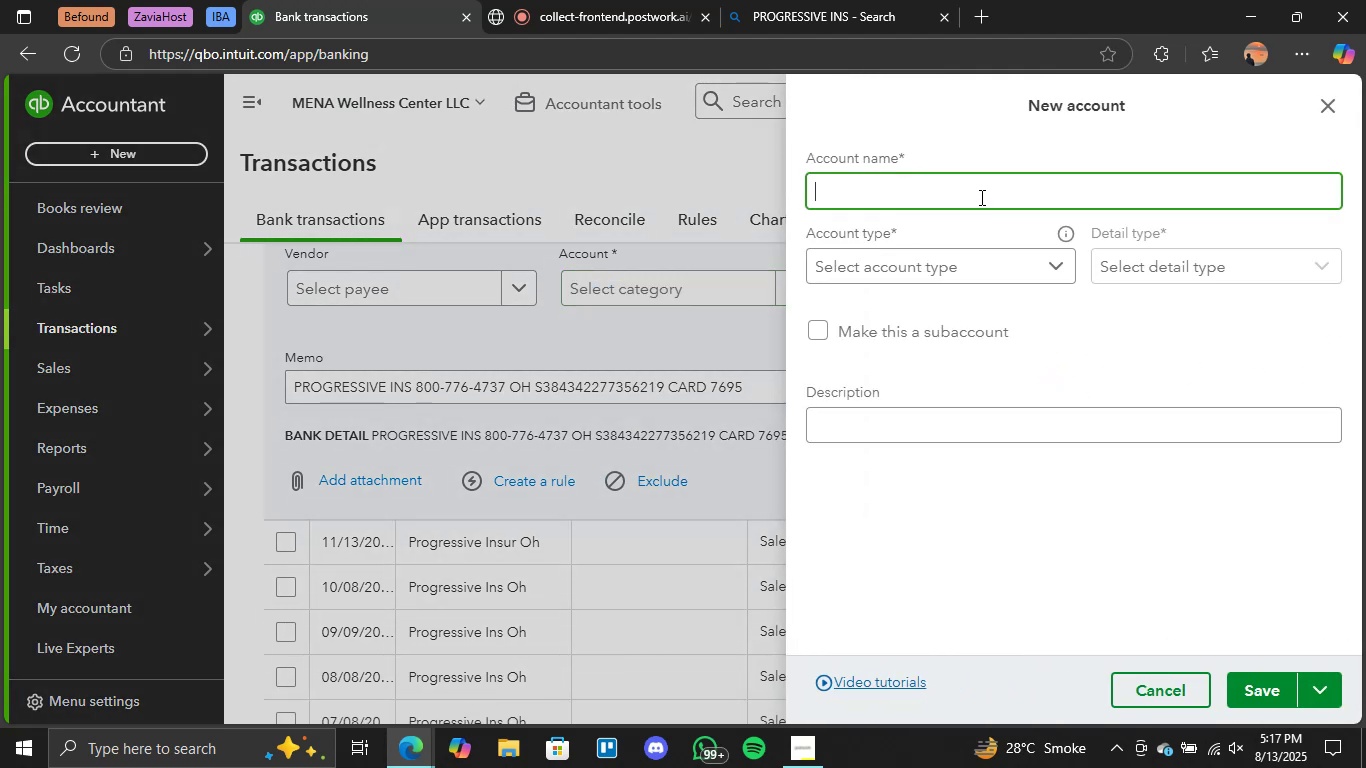 
type(Insurance )
 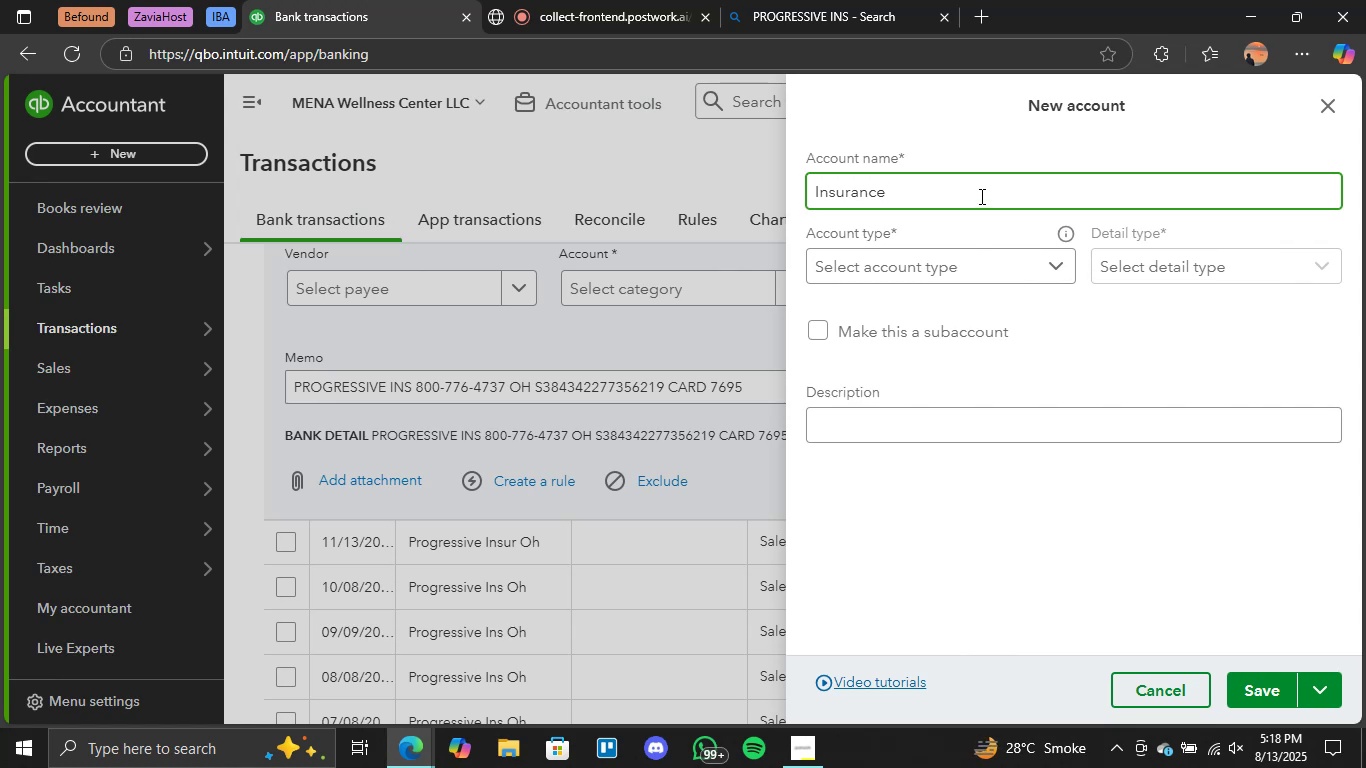 
wait(23.0)
 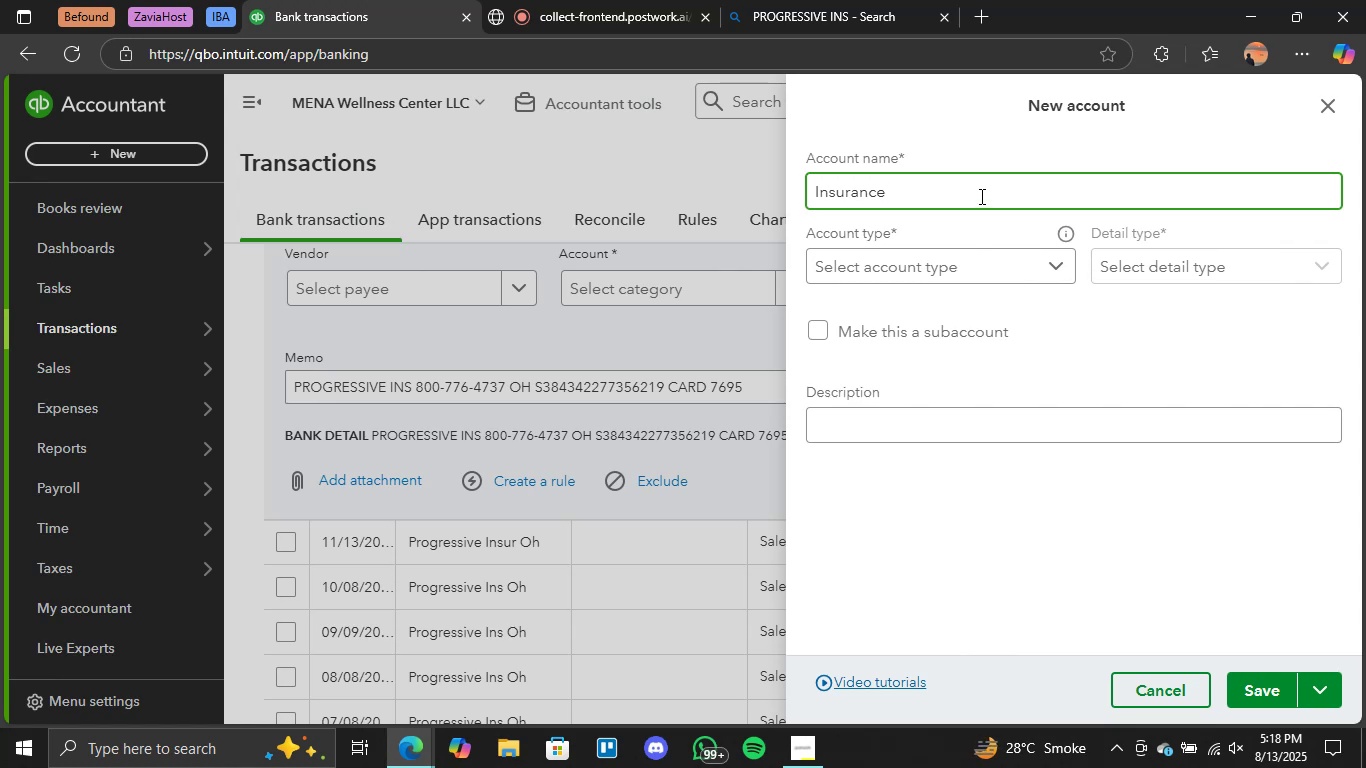 
type(income )
 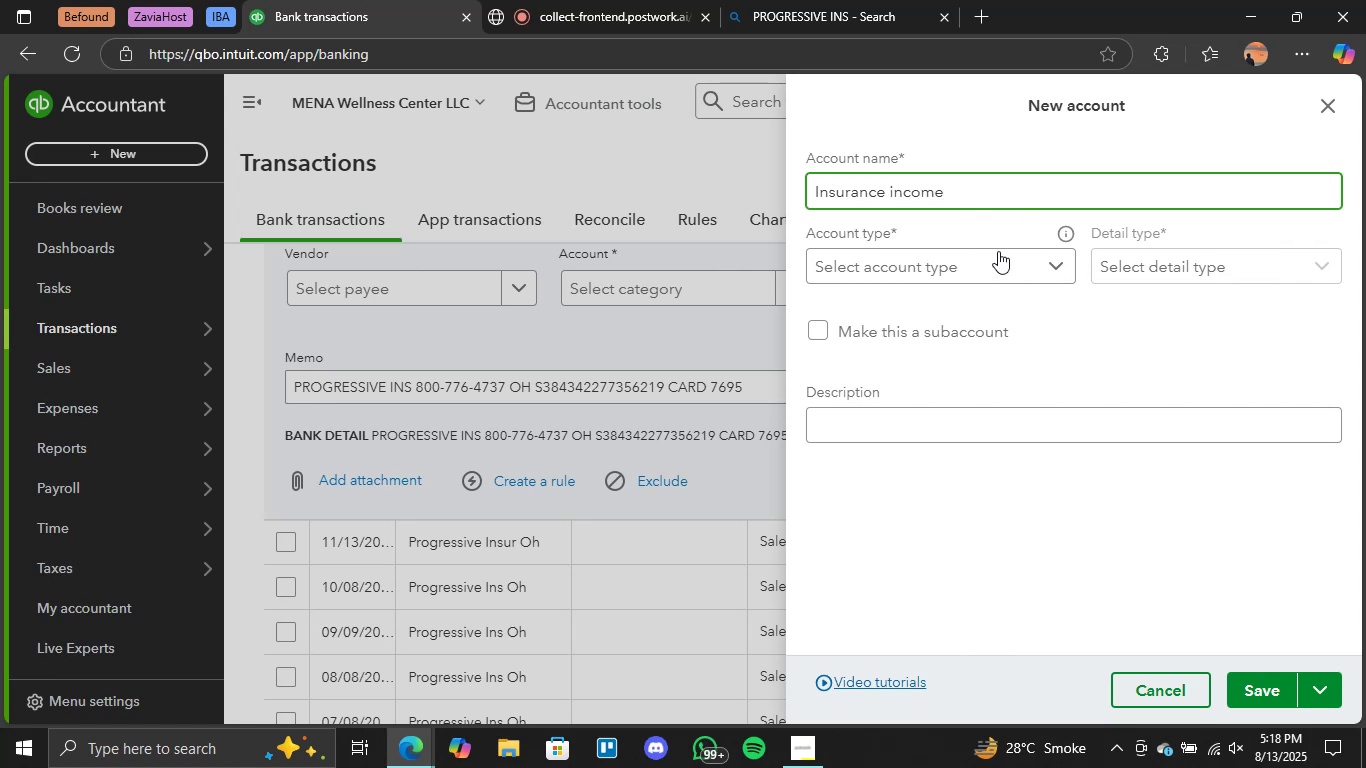 
left_click([1040, 260])
 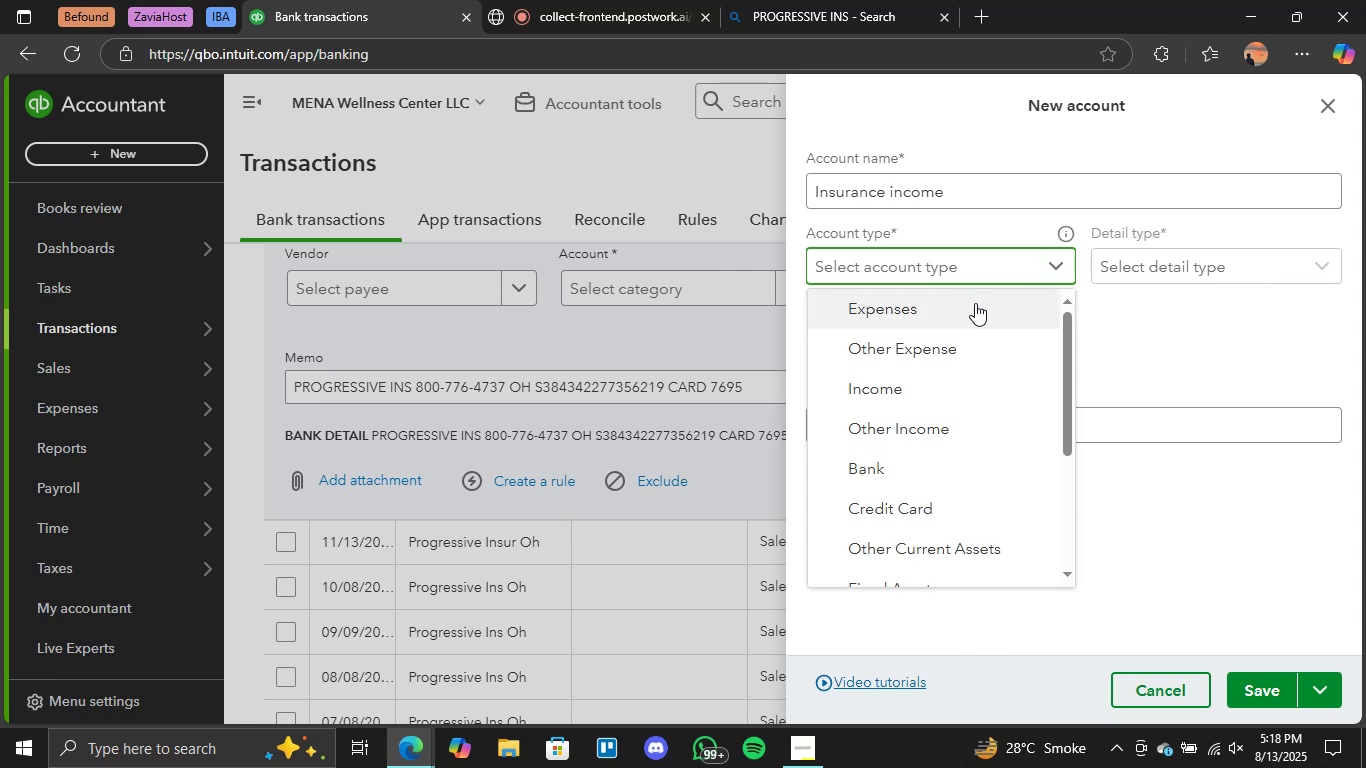 
wait(5.36)
 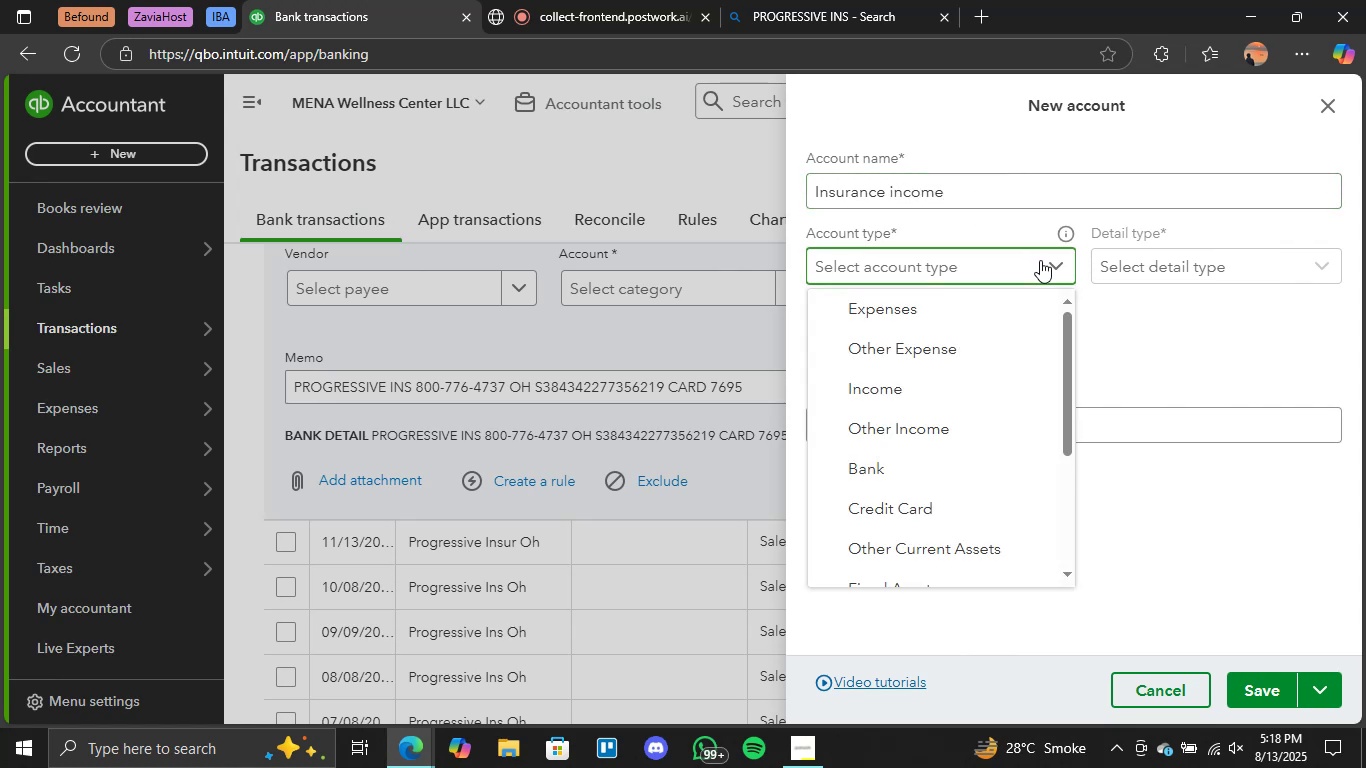 
left_click([918, 417])
 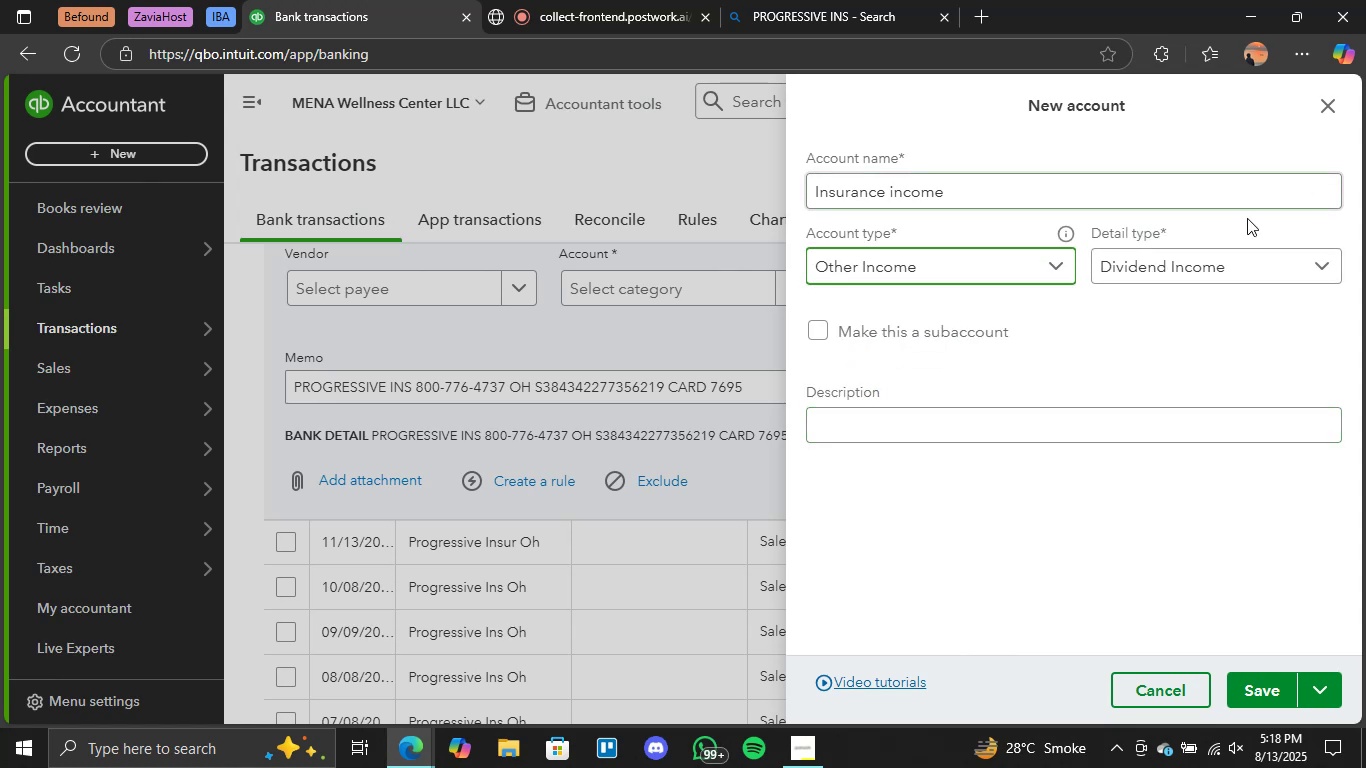 
left_click([1252, 267])
 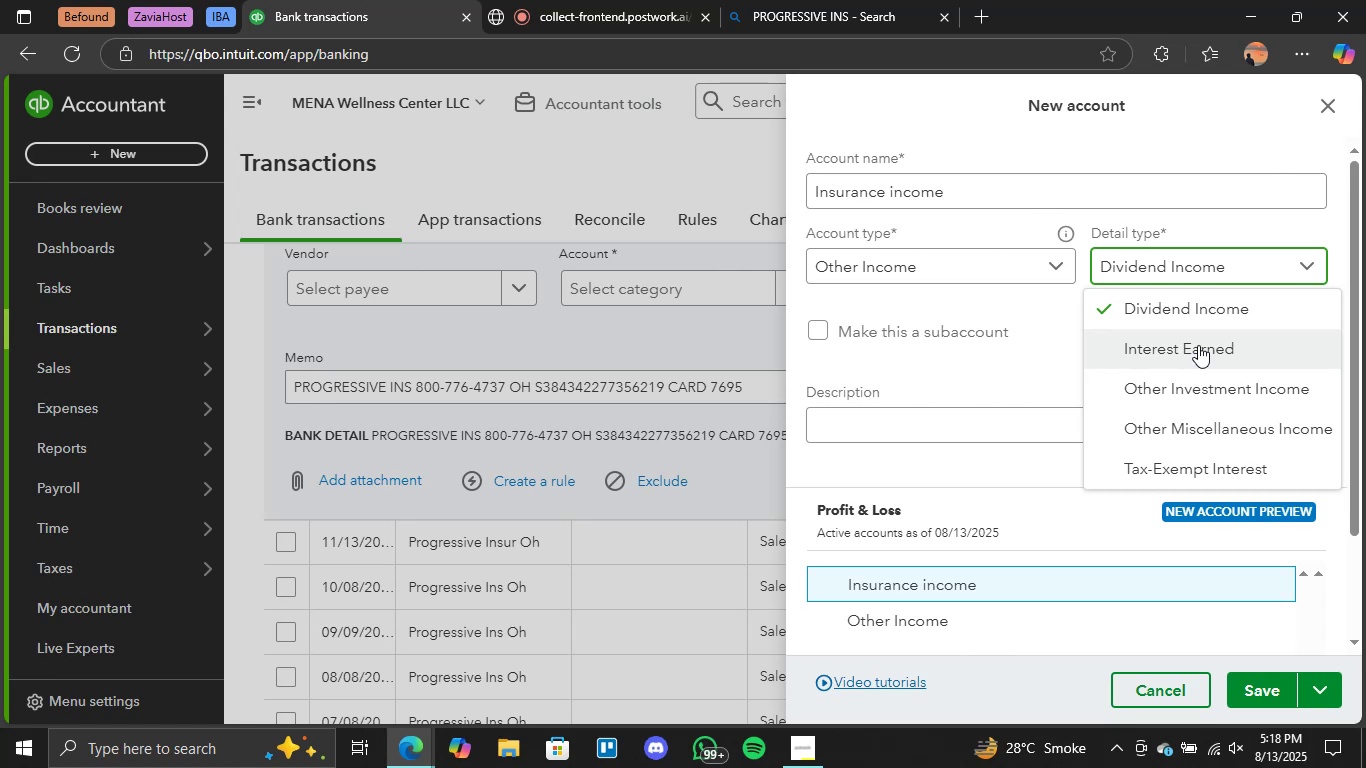 
wait(14.47)
 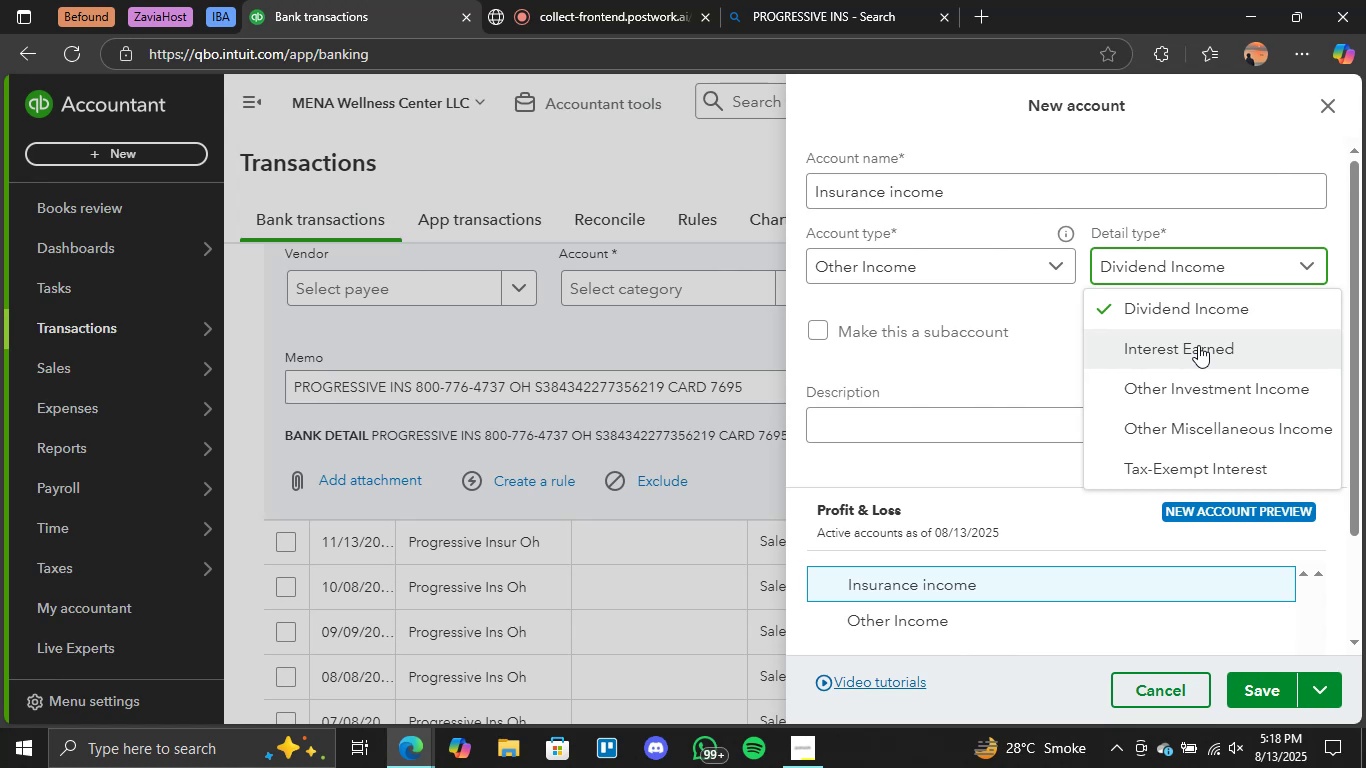 
left_click([709, 327])
 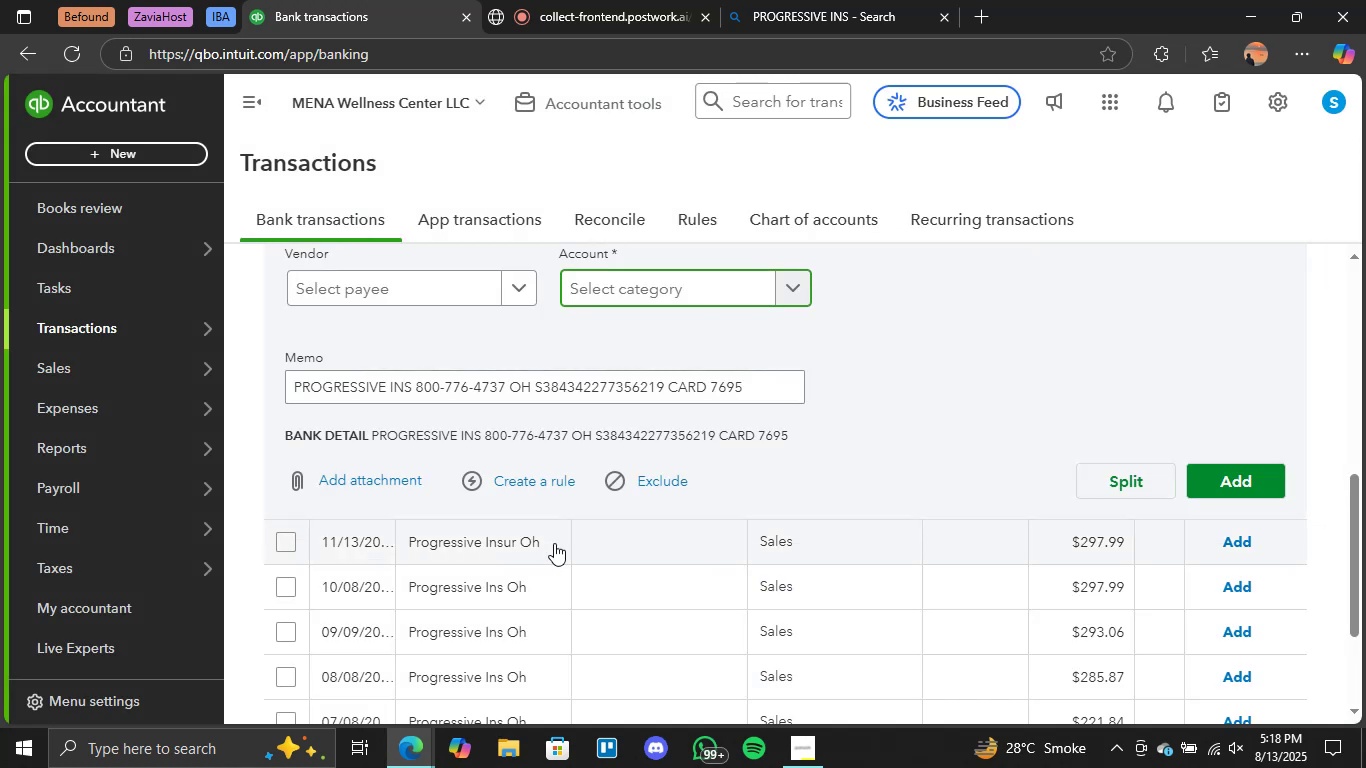 
left_click([541, 543])
 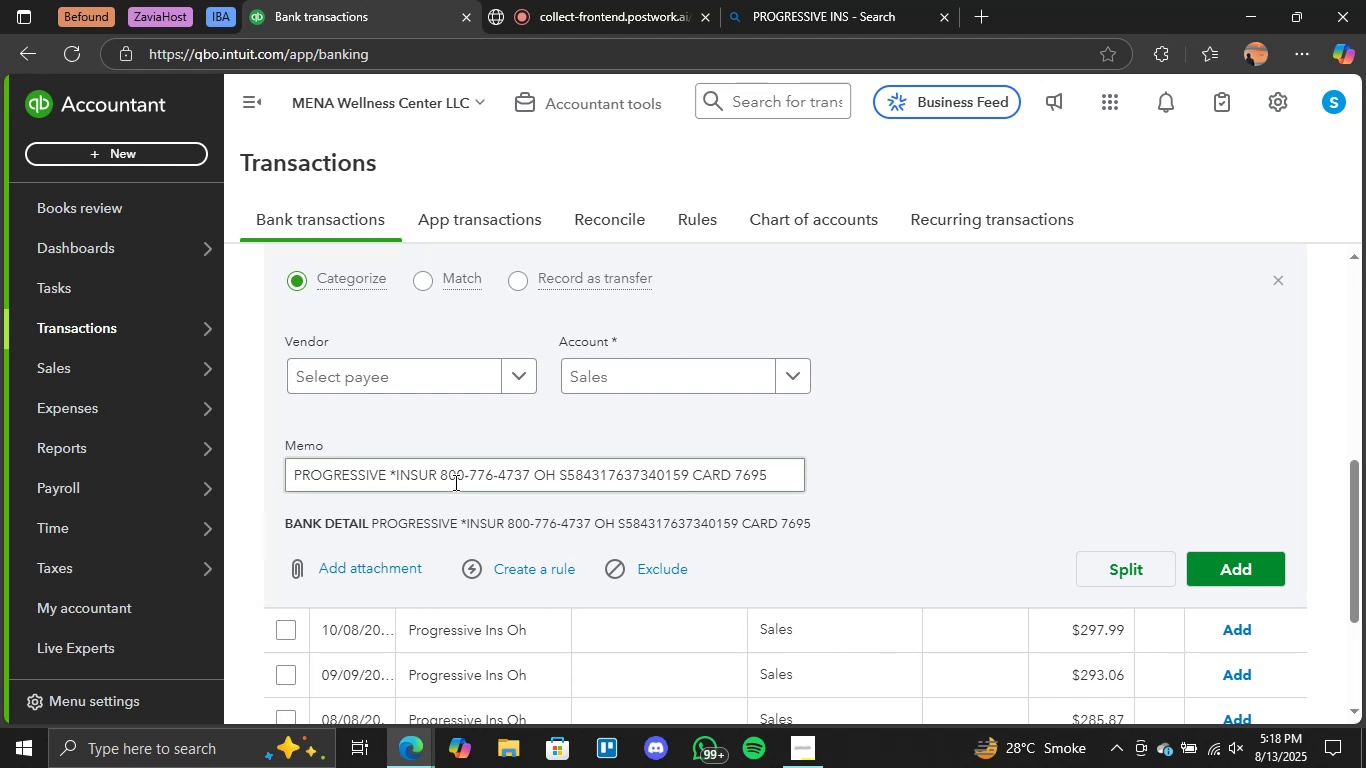 
left_click([985, 441])
 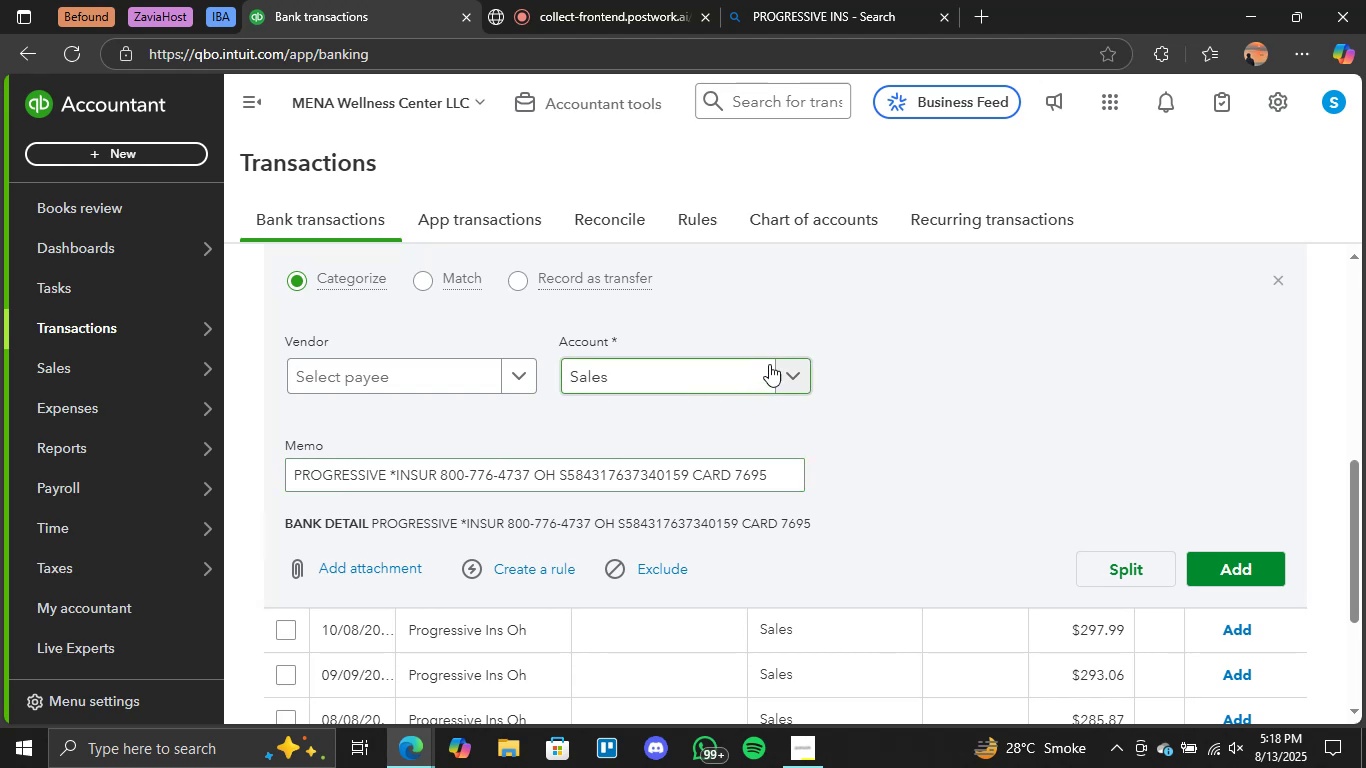 
left_click([787, 369])
 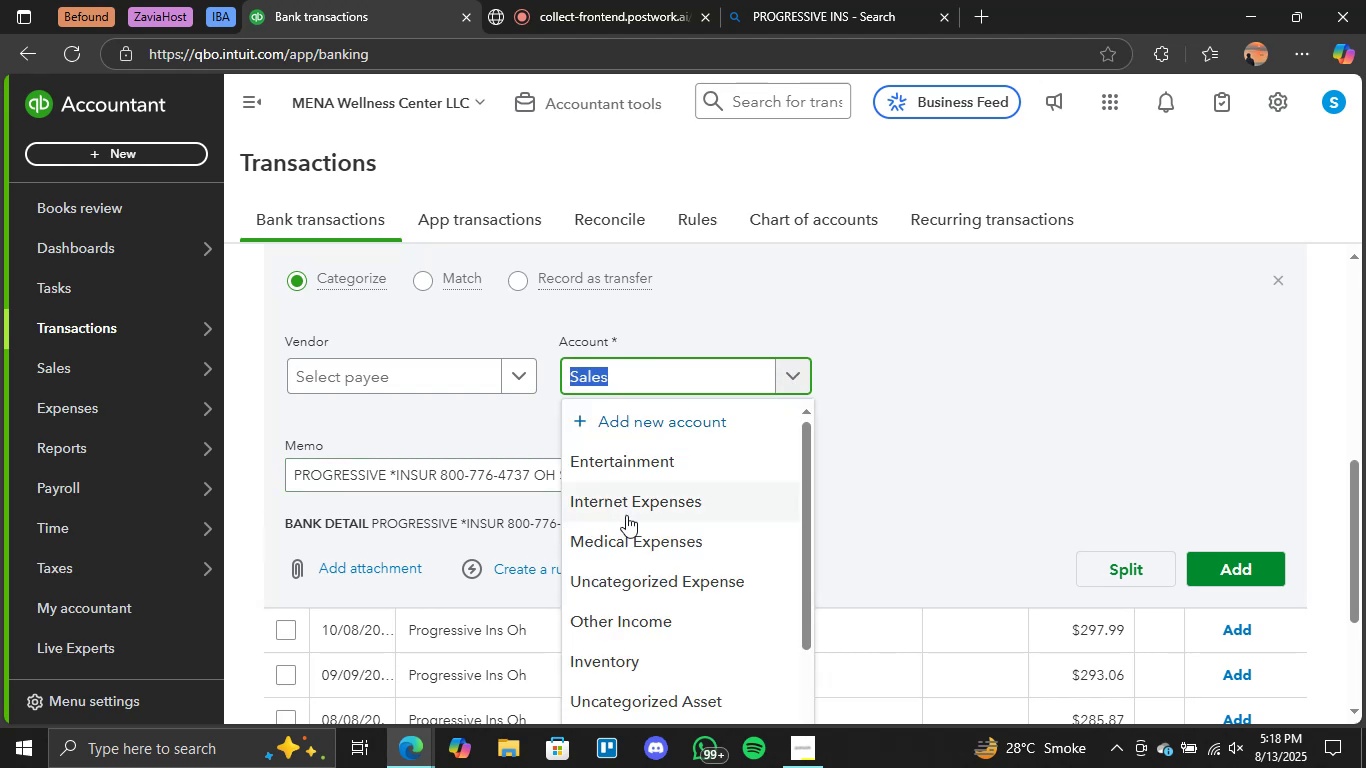 
scroll: coordinate [688, 541], scroll_direction: down, amount: 2.0
 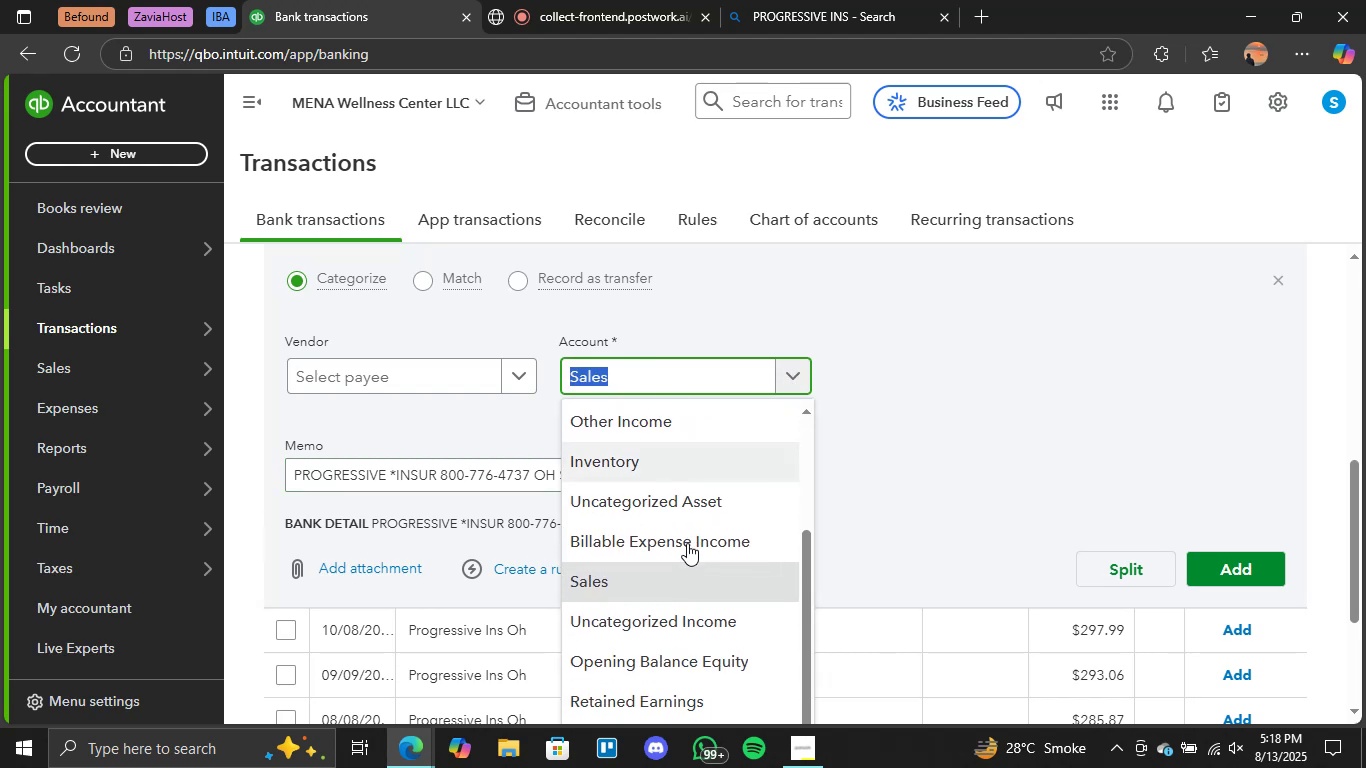 
scroll: coordinate [686, 544], scroll_direction: up, amount: 1.0
 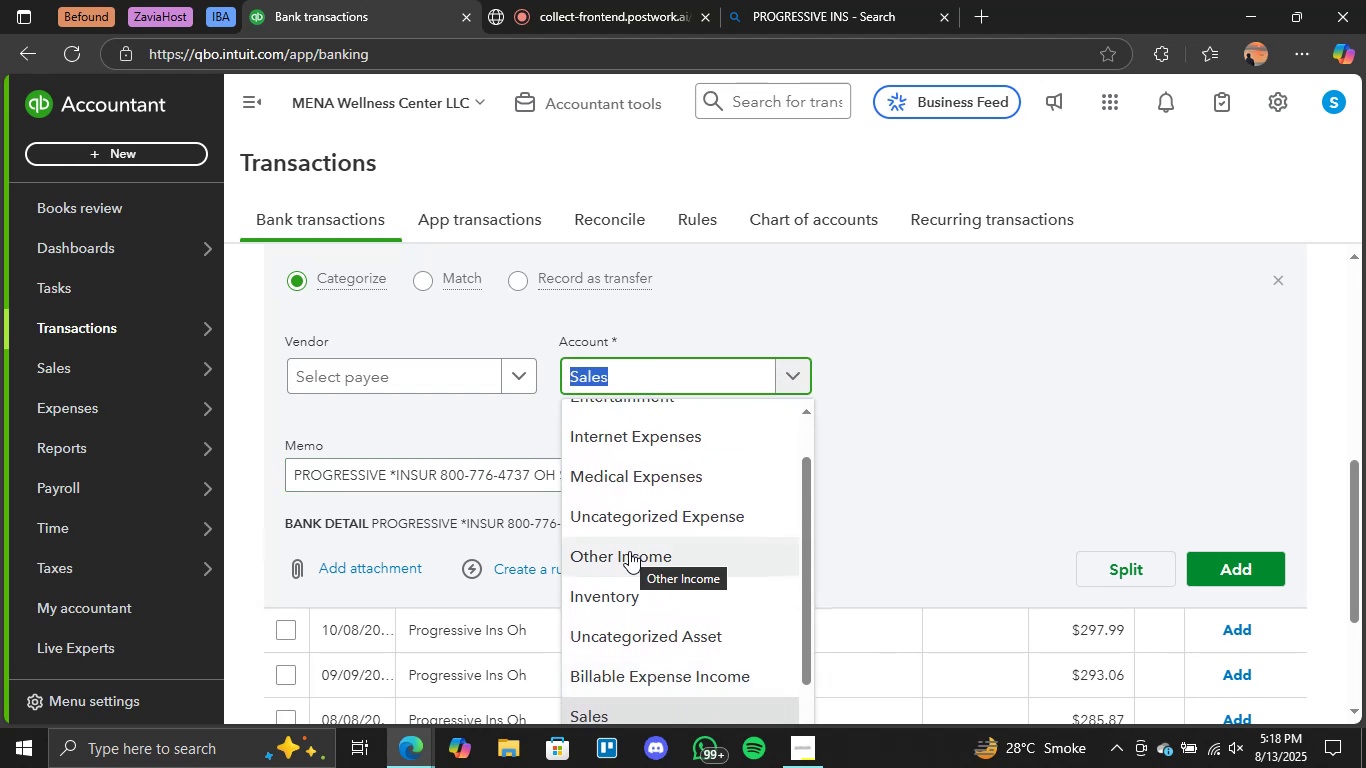 
left_click([629, 551])
 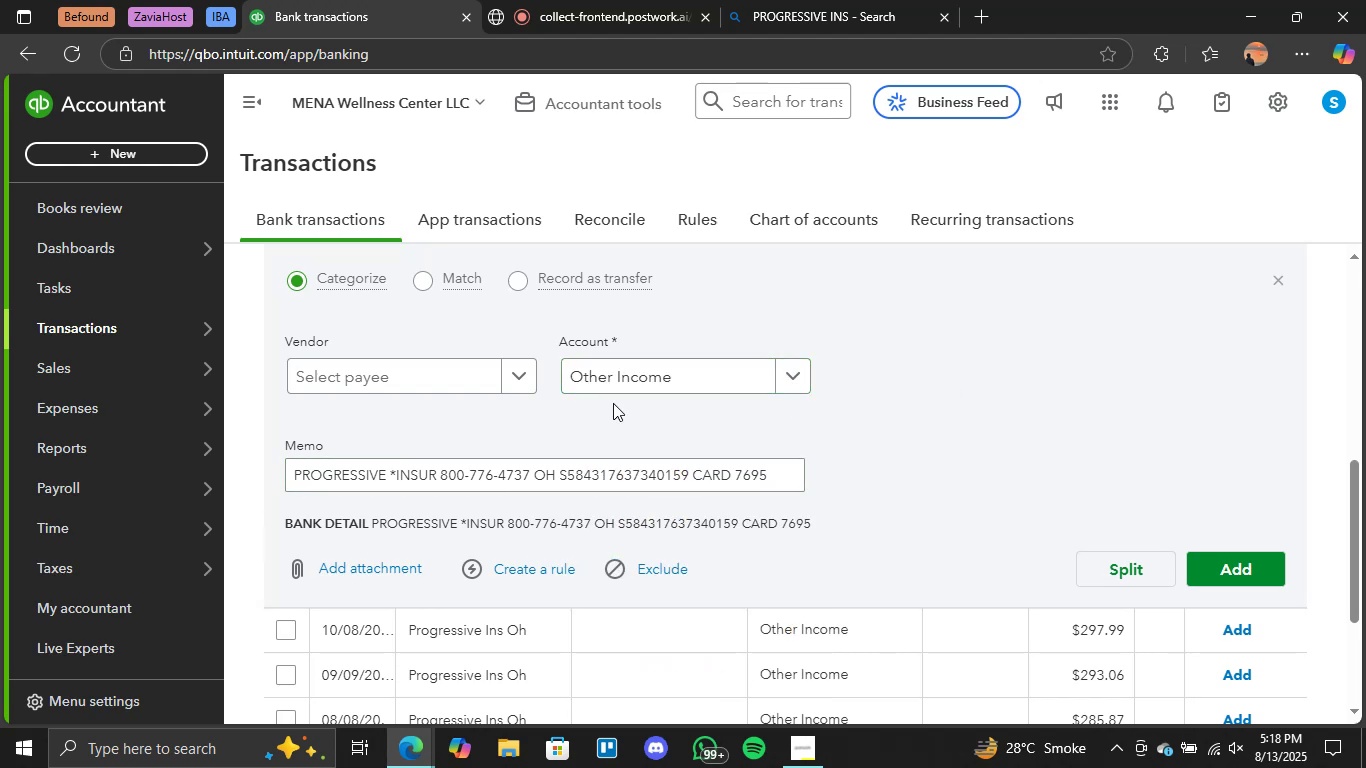 
left_click([717, 386])
 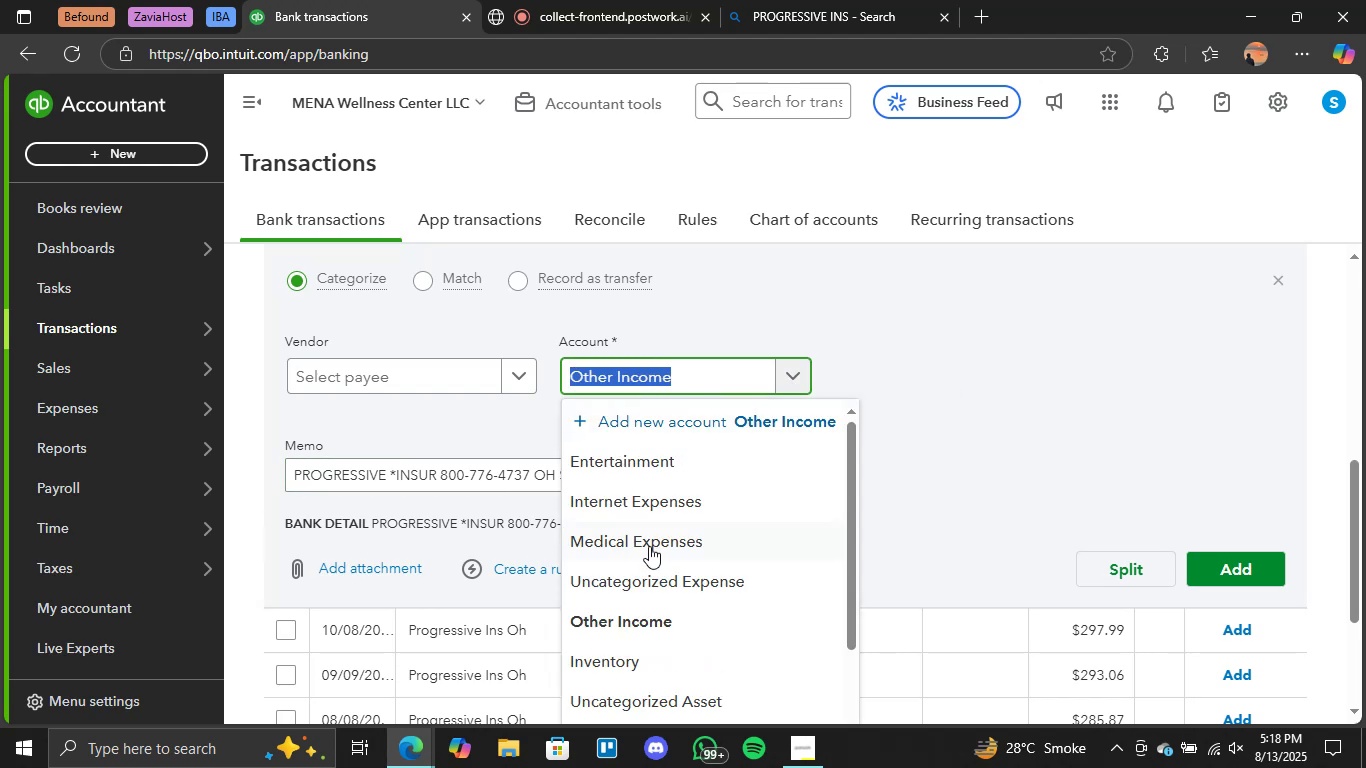 
scroll: coordinate [657, 548], scroll_direction: none, amount: 0.0
 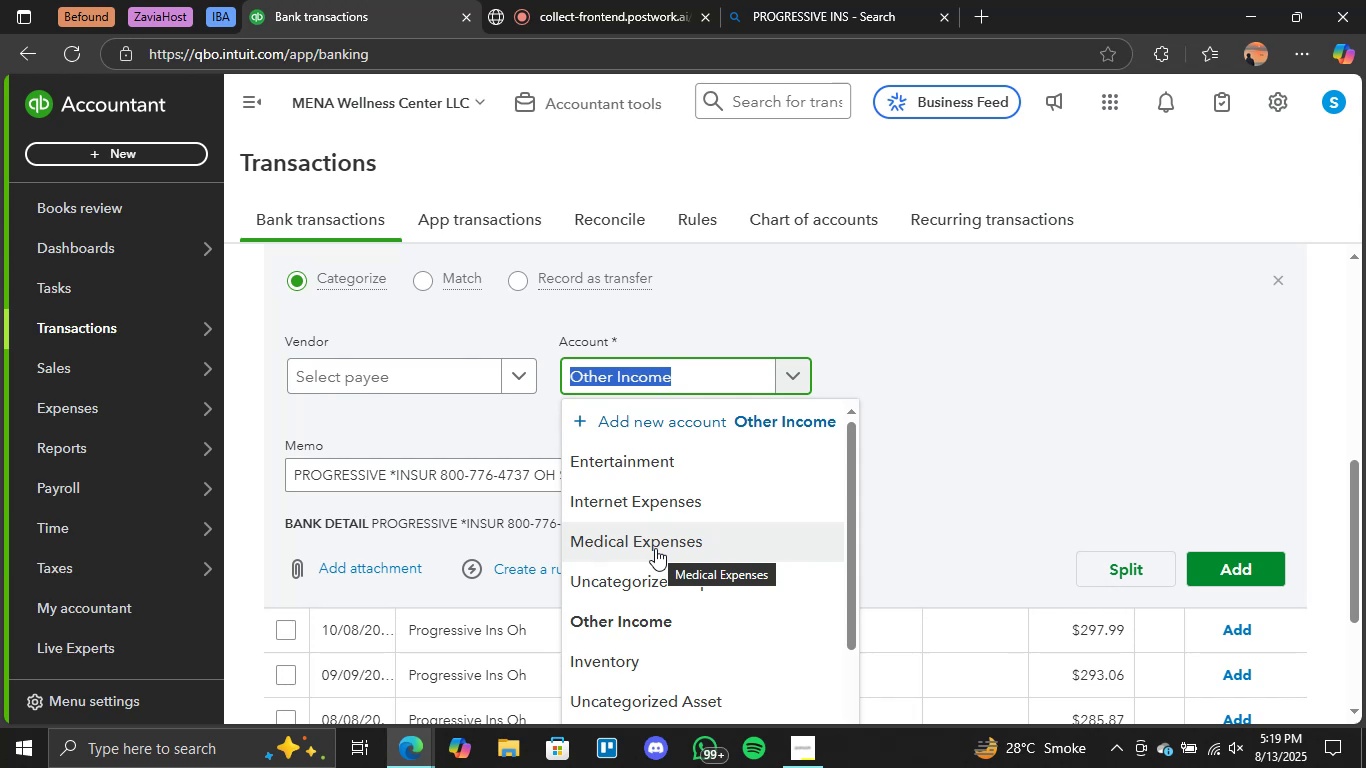 
wait(65.06)
 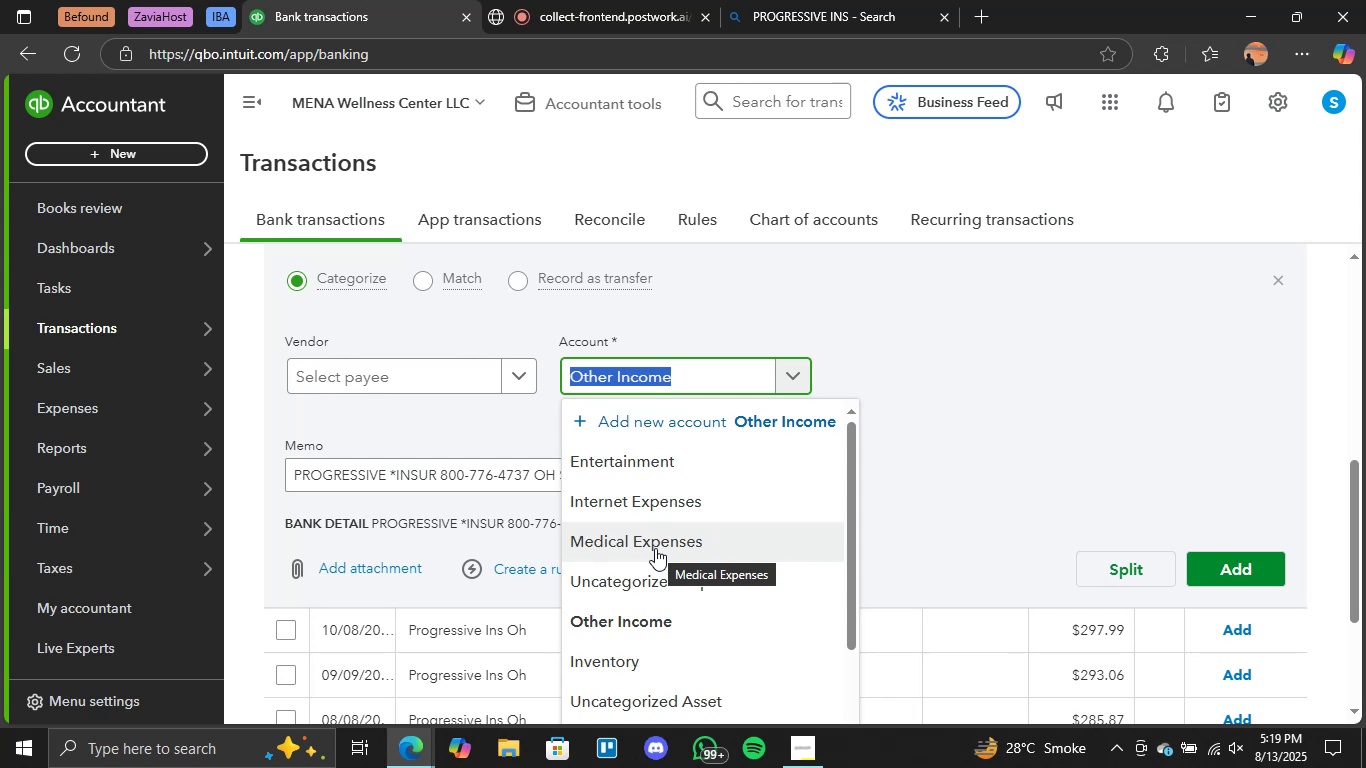 
mouse_move([738, 356])
 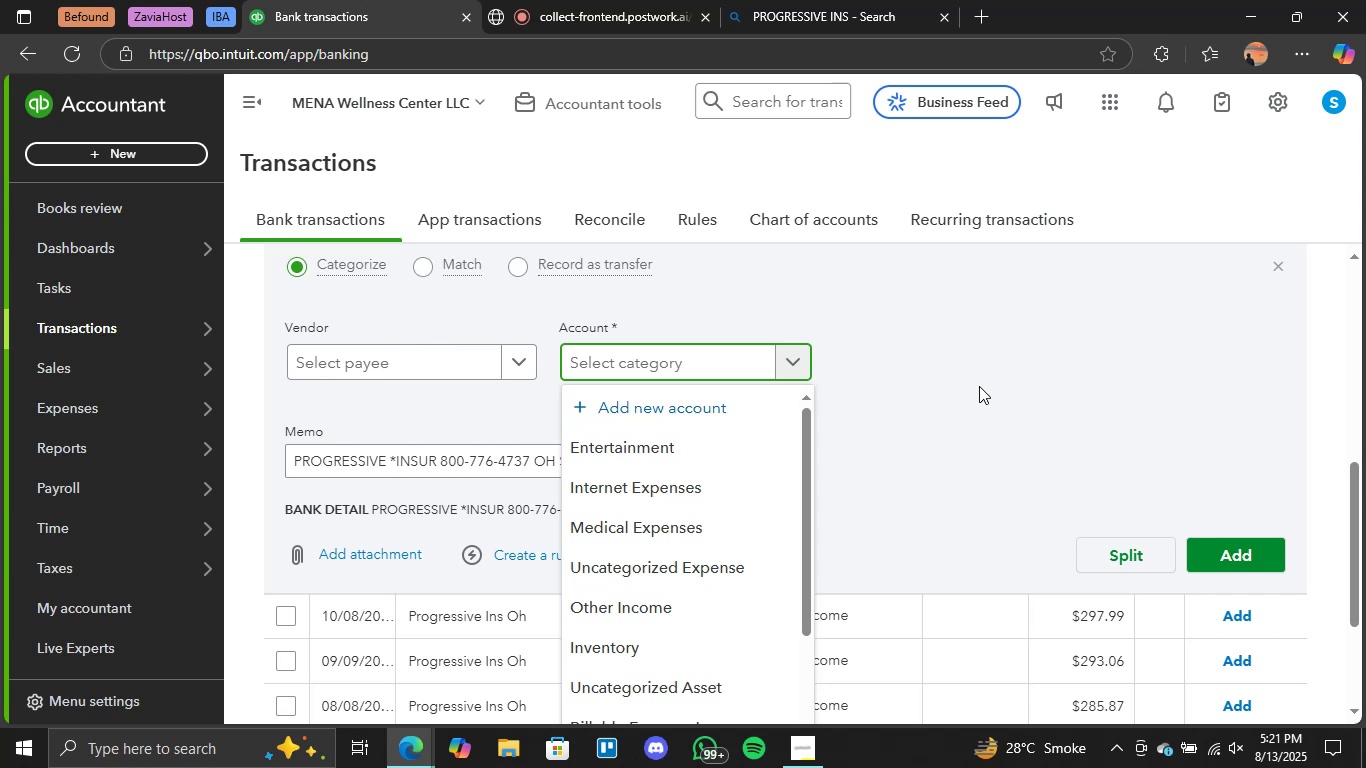 
wait(72.99)
 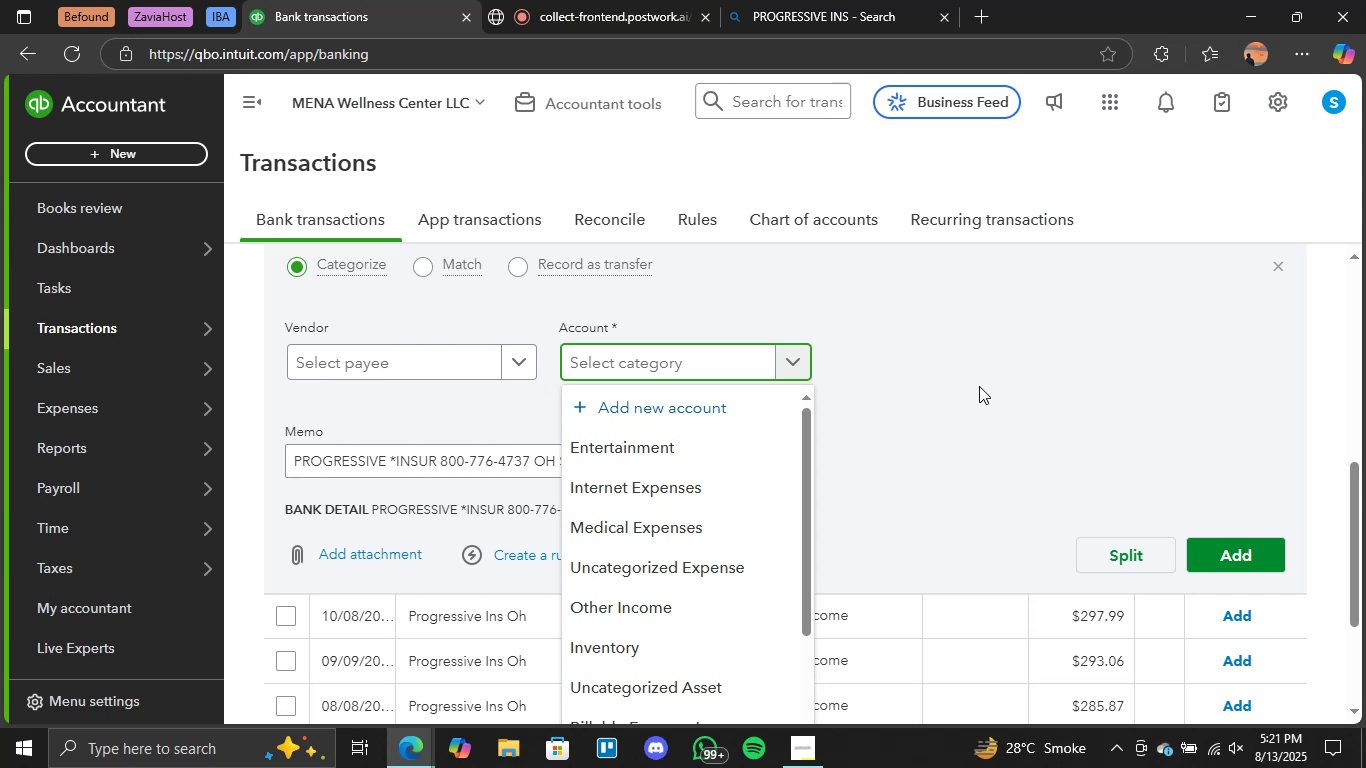 
left_click([924, 411])
 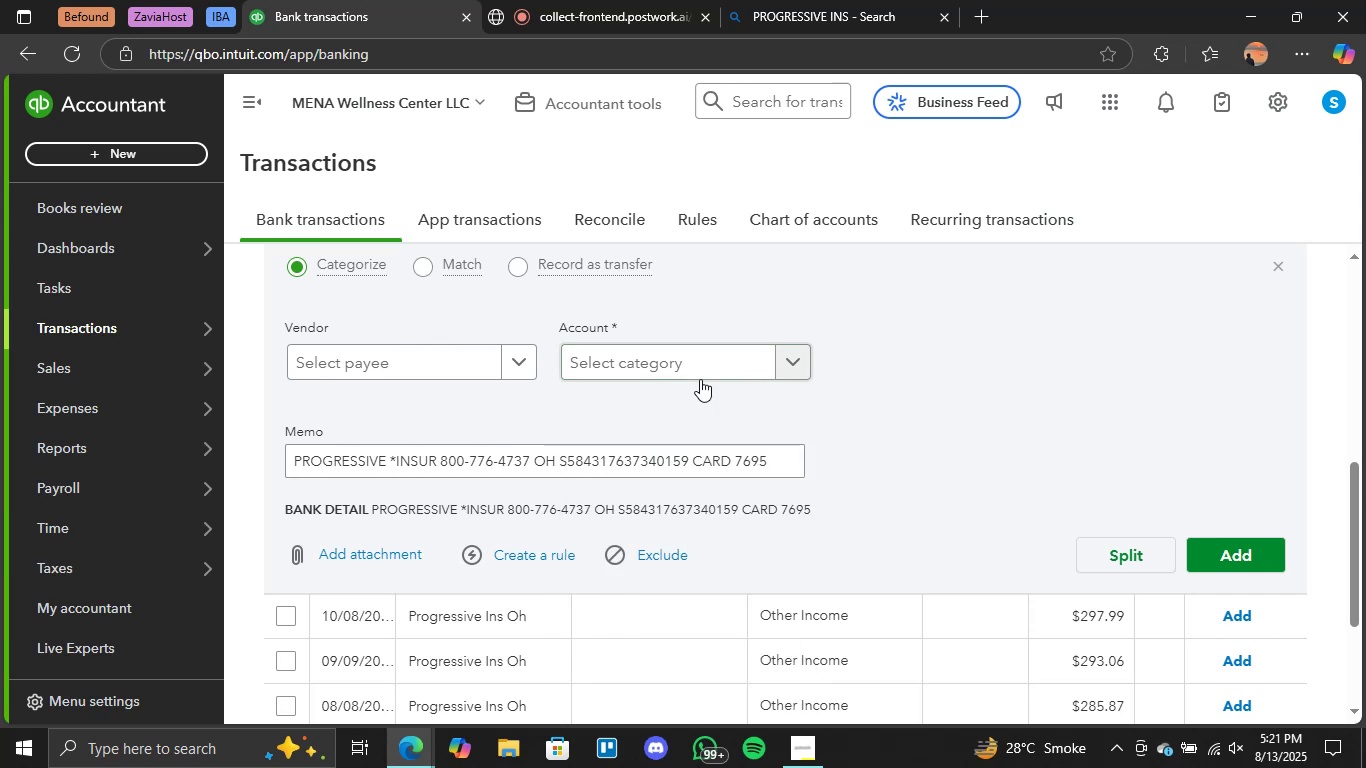 
left_click([698, 377])
 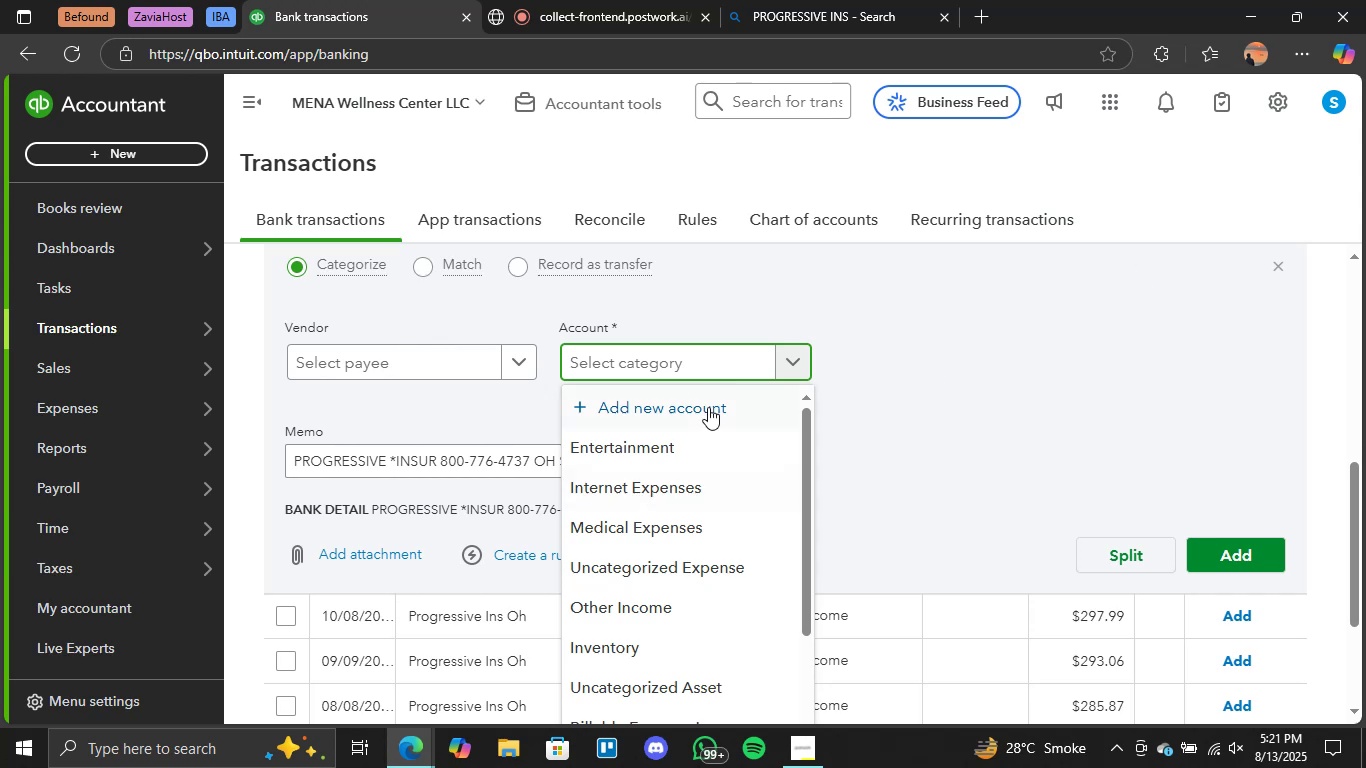 
left_click([689, 415])
 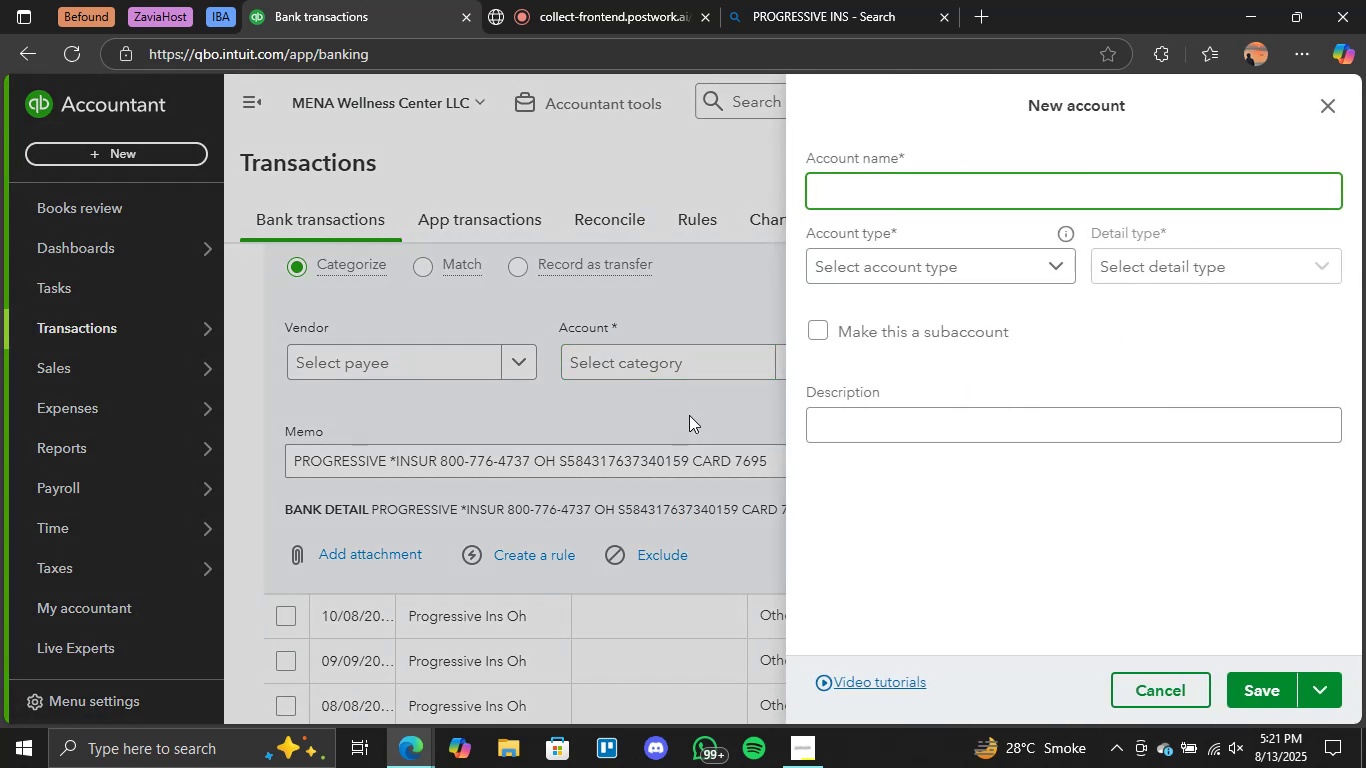 
wait(5.22)
 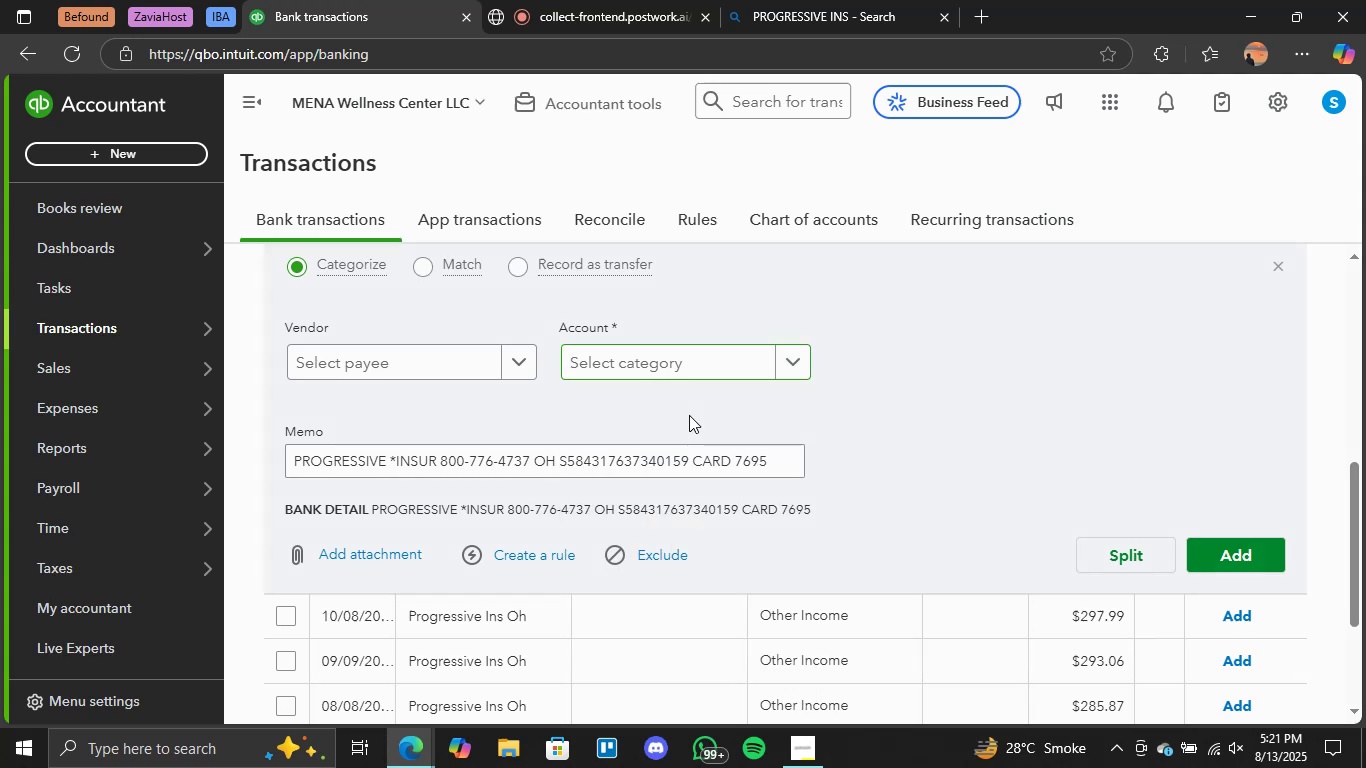 
left_click([902, 197])
 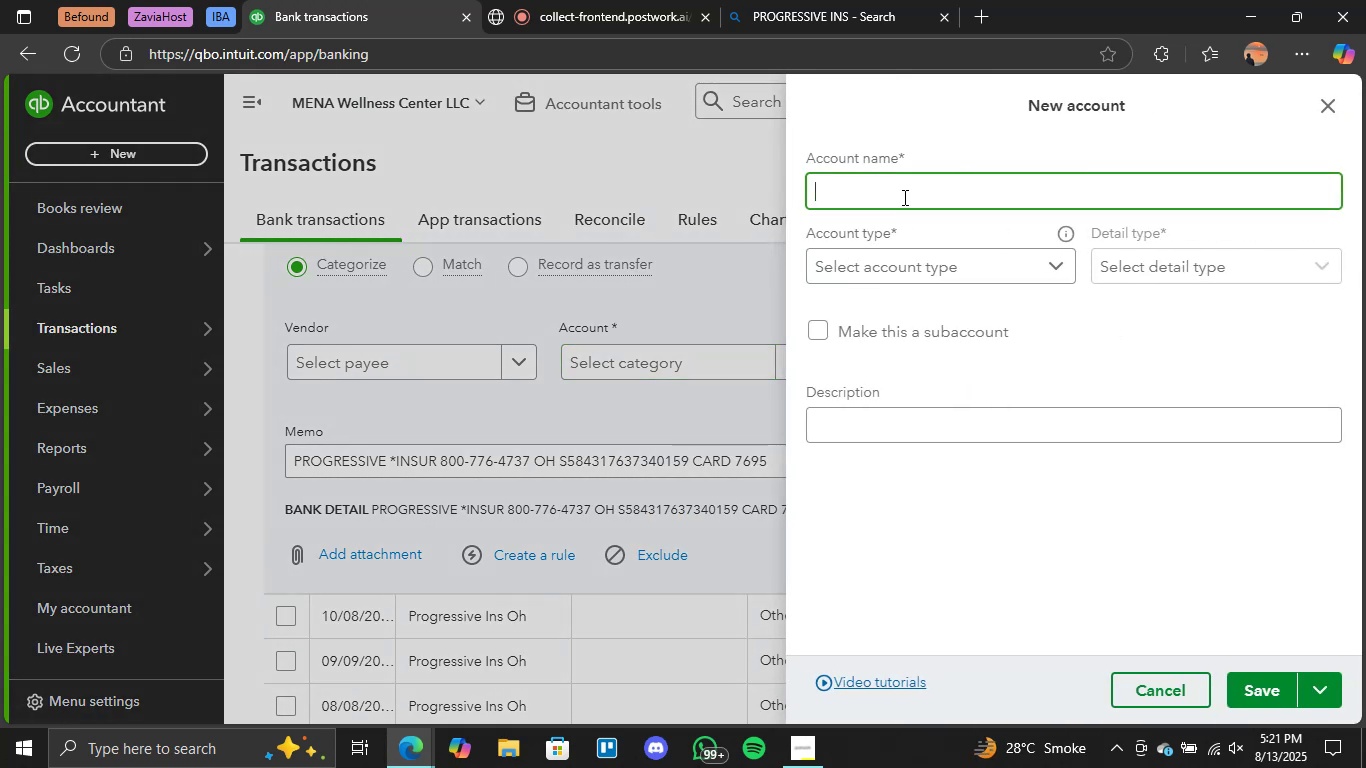 
type(Insure)
key(Backspace)
type(ance )
key(Backspace)
key(Backspace)
key(Backspace)
key(Backspace)
key(Backspace)
key(Backspace)
key(Backspace)
key(Backspace)
key(Backspace)
 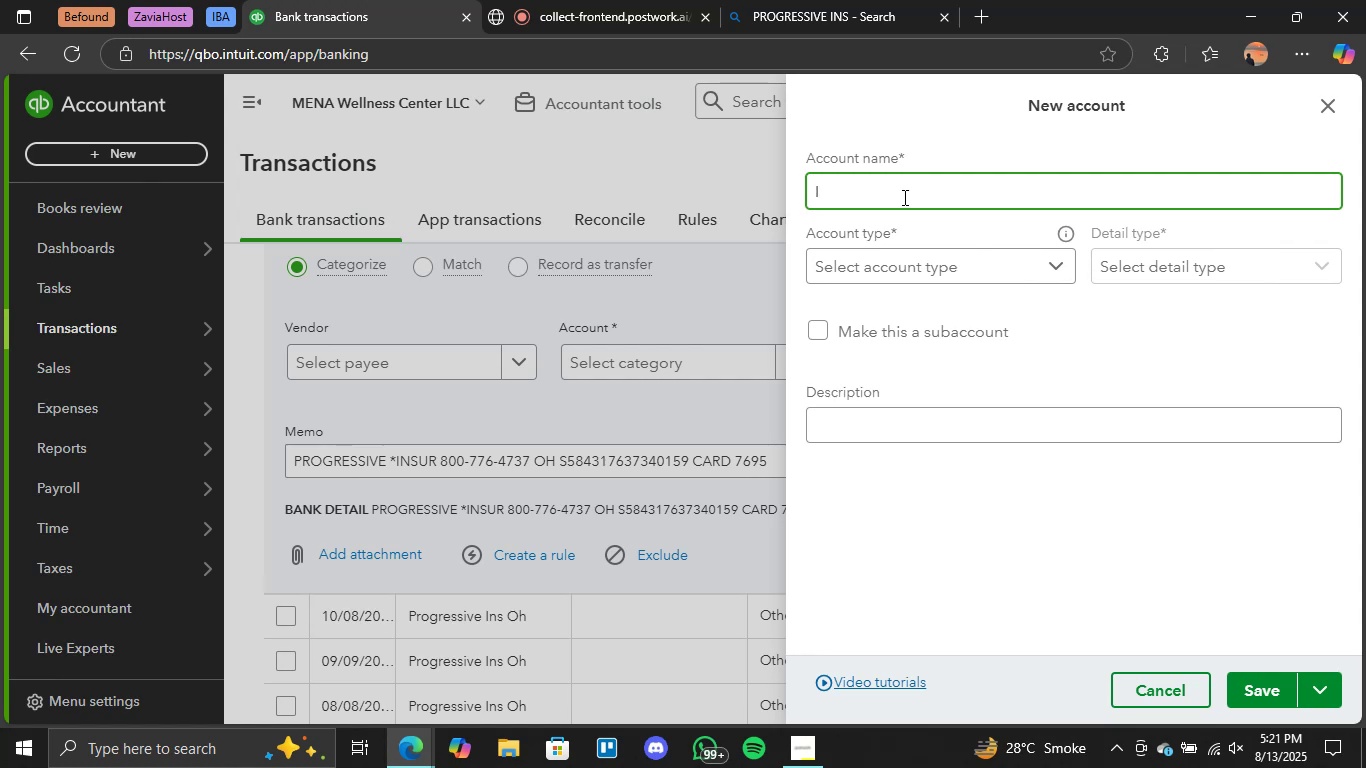 
wait(36.18)
 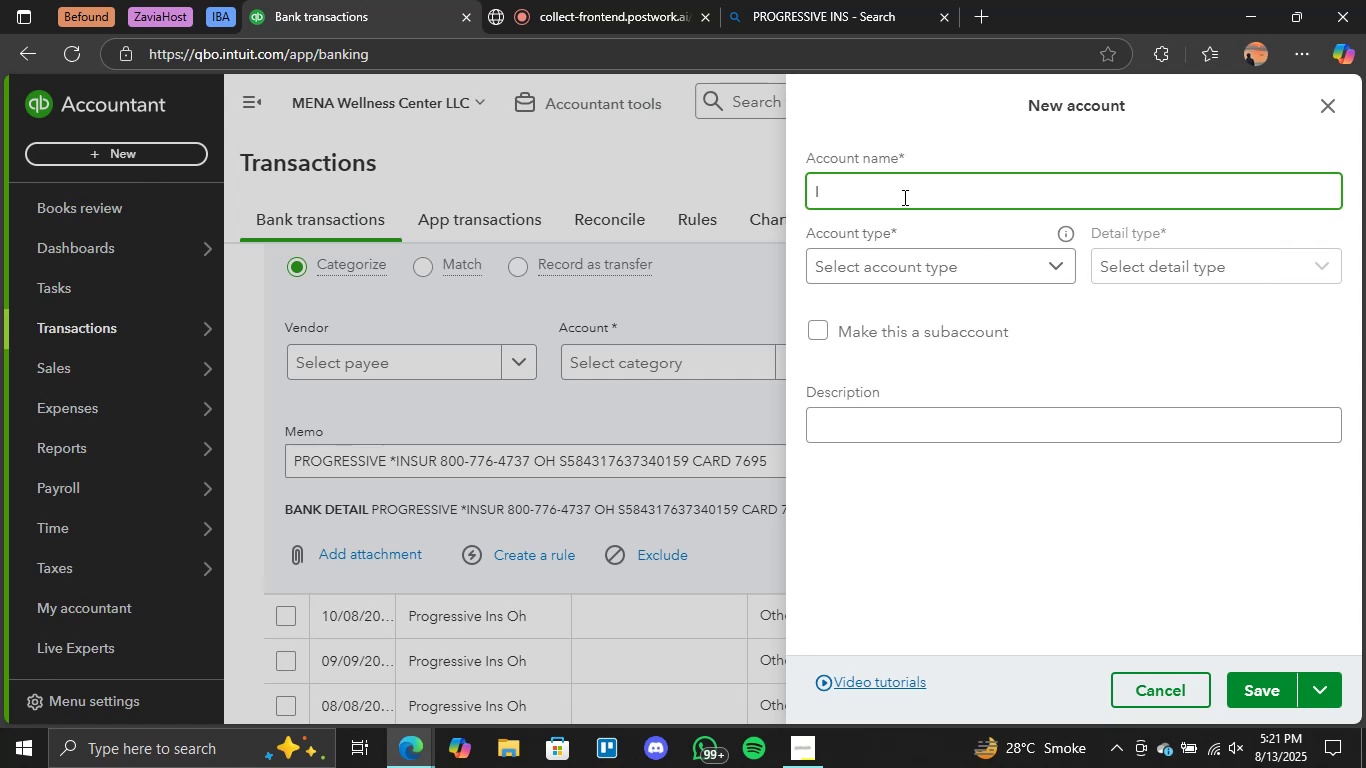 
type(nterest Income)
 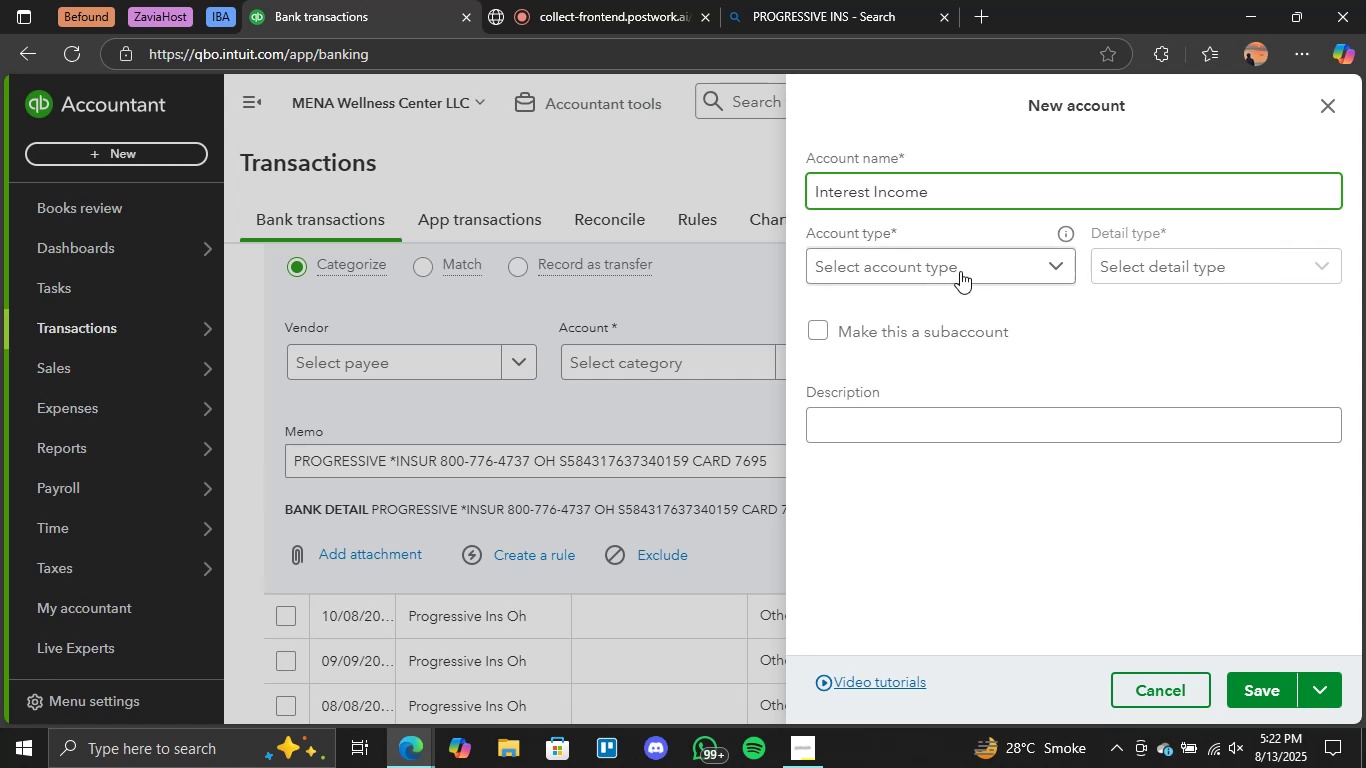 
left_click([973, 273])
 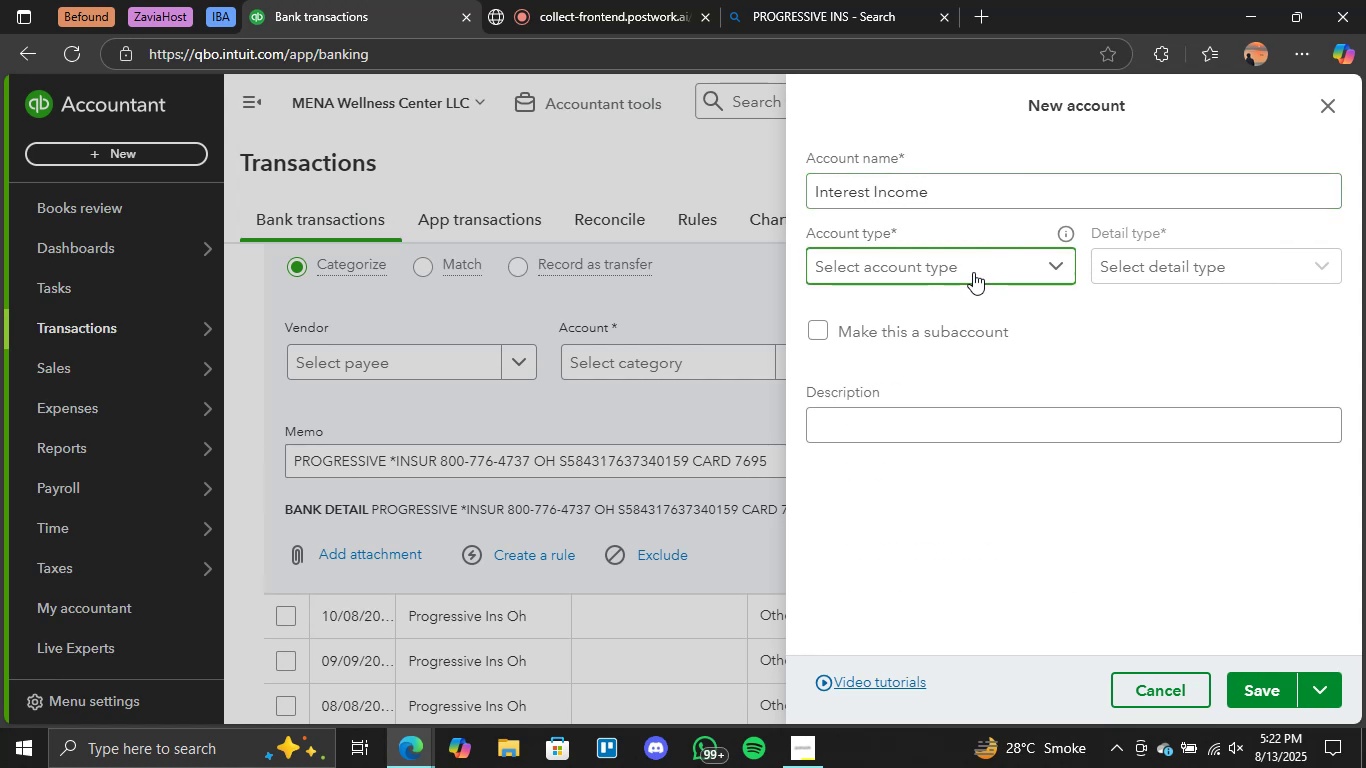 
left_click([981, 267])
 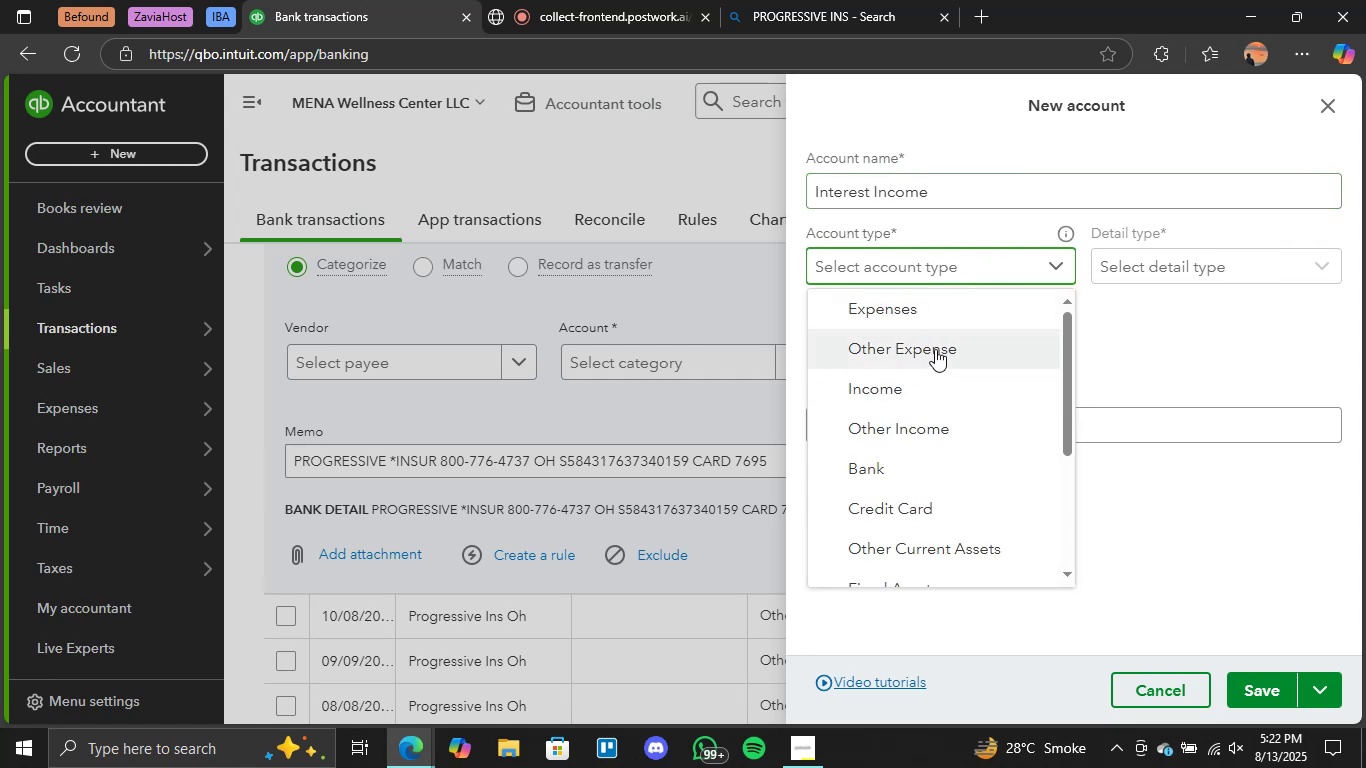 
left_click([915, 378])
 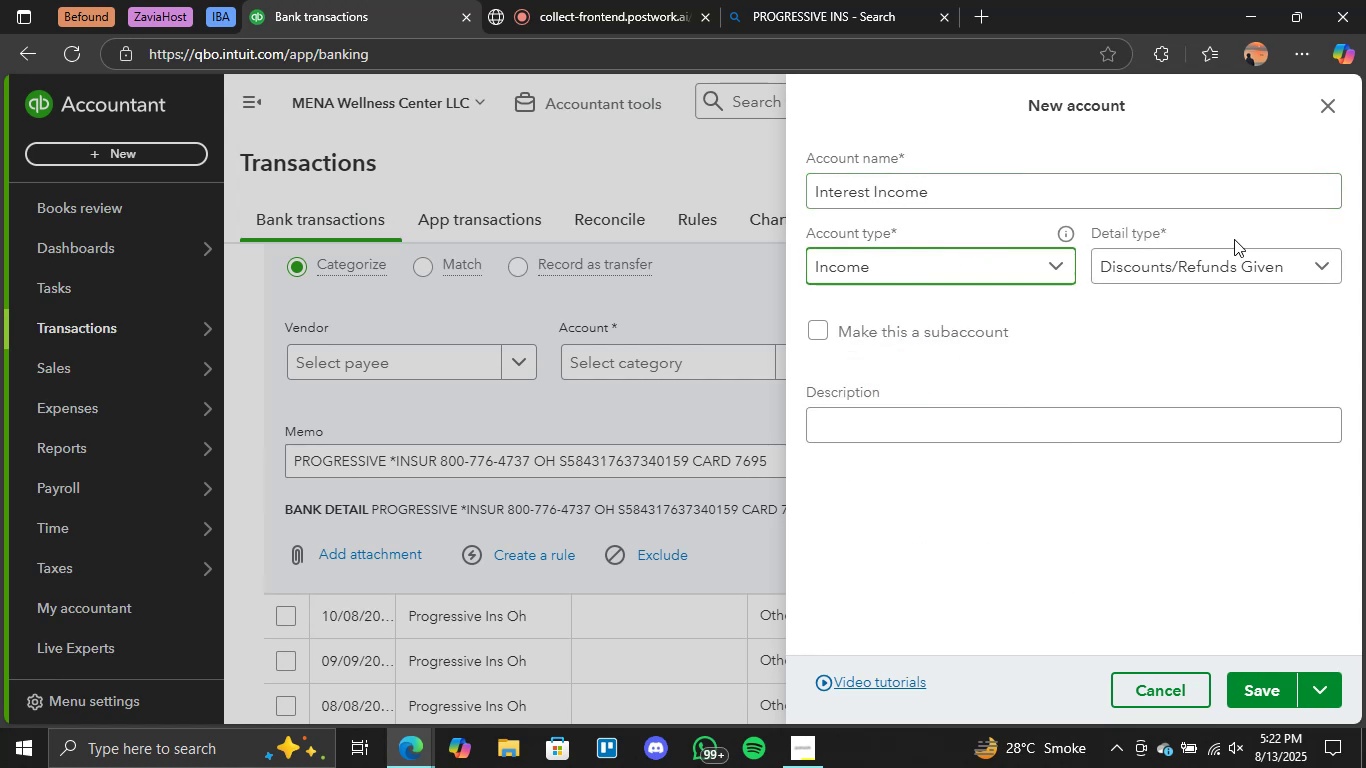 
left_click([1238, 257])
 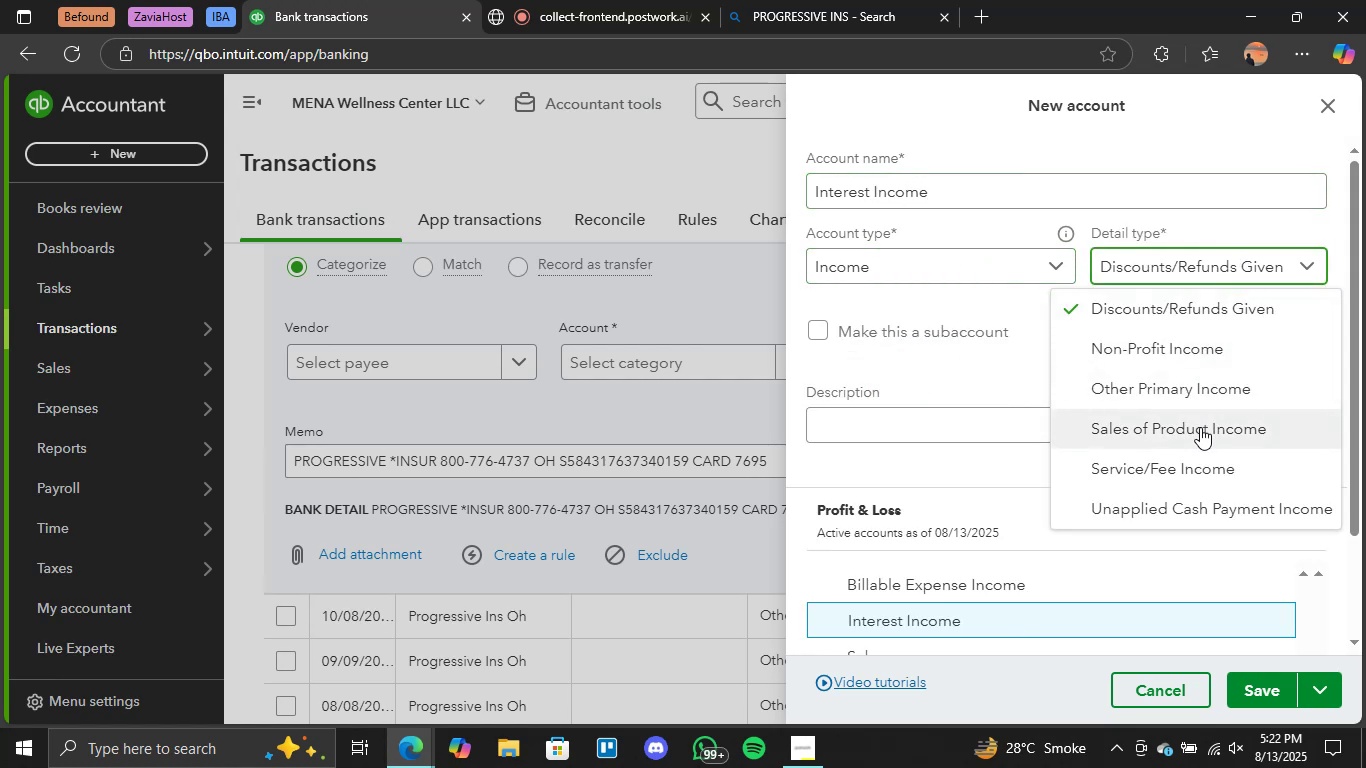 
scroll: coordinate [1180, 493], scroll_direction: down, amount: 1.0
 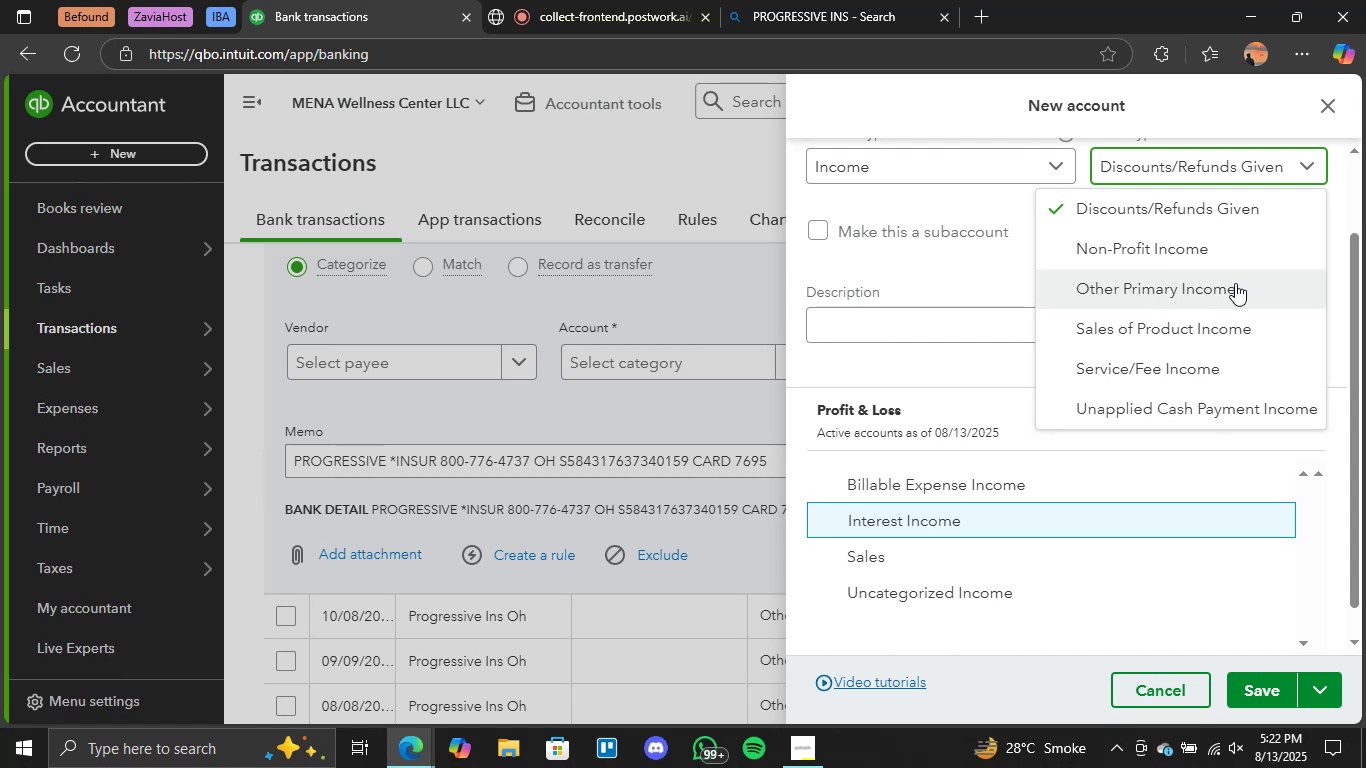 
wait(10.19)
 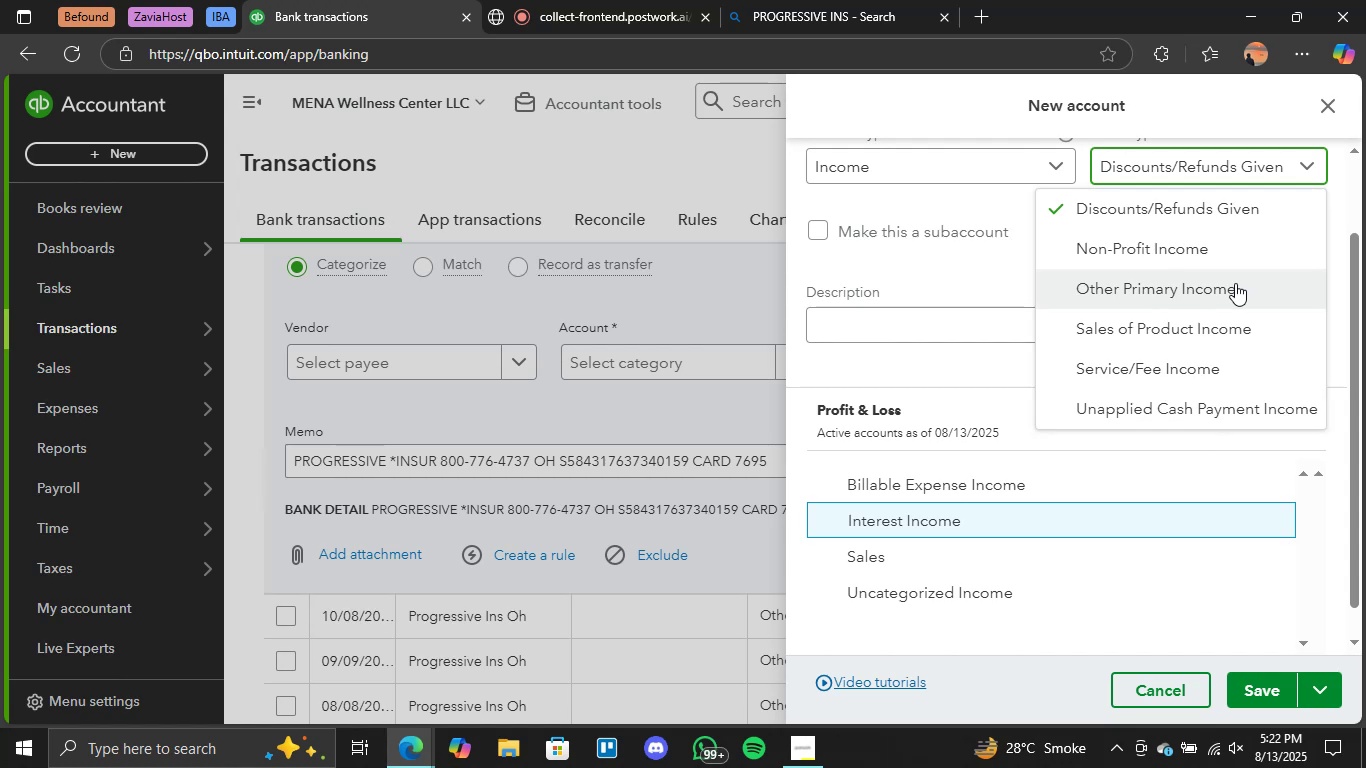 
left_click([963, 168])
 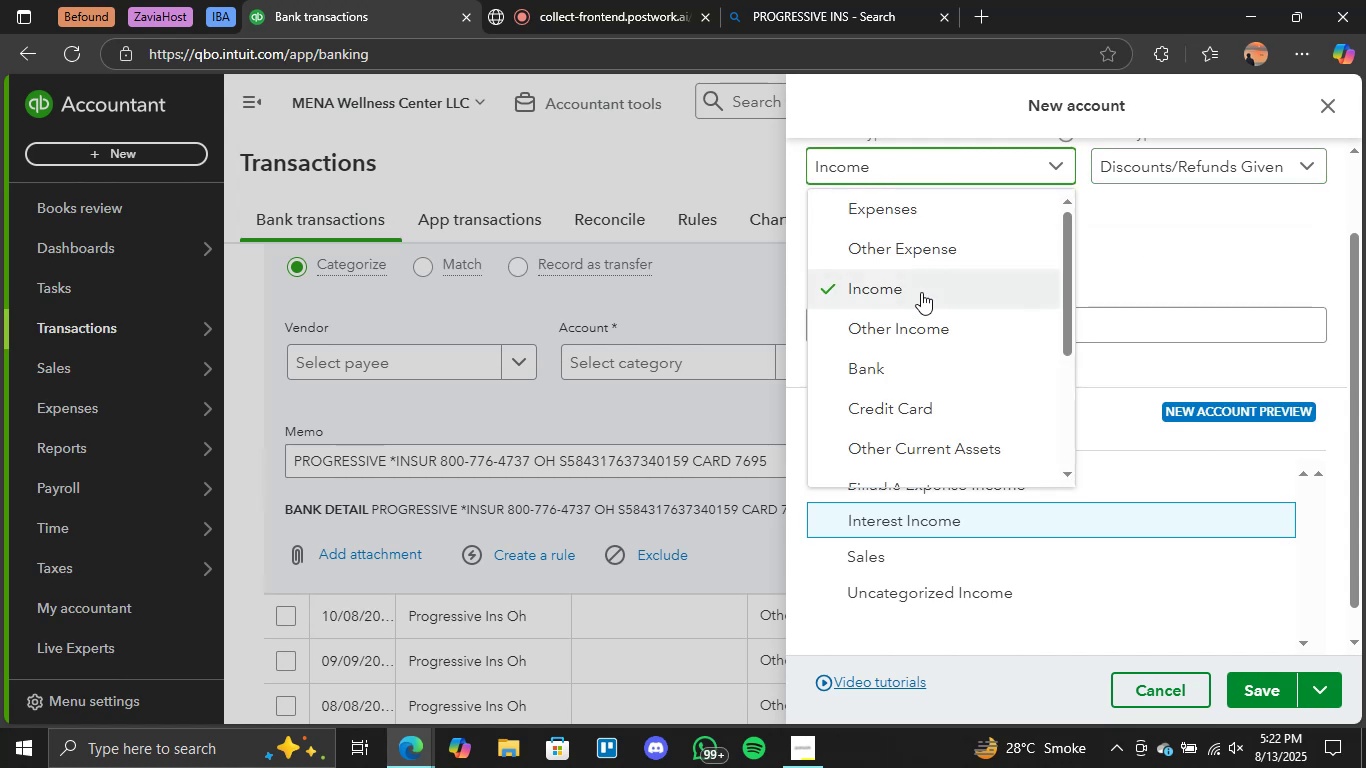 
left_click([896, 331])
 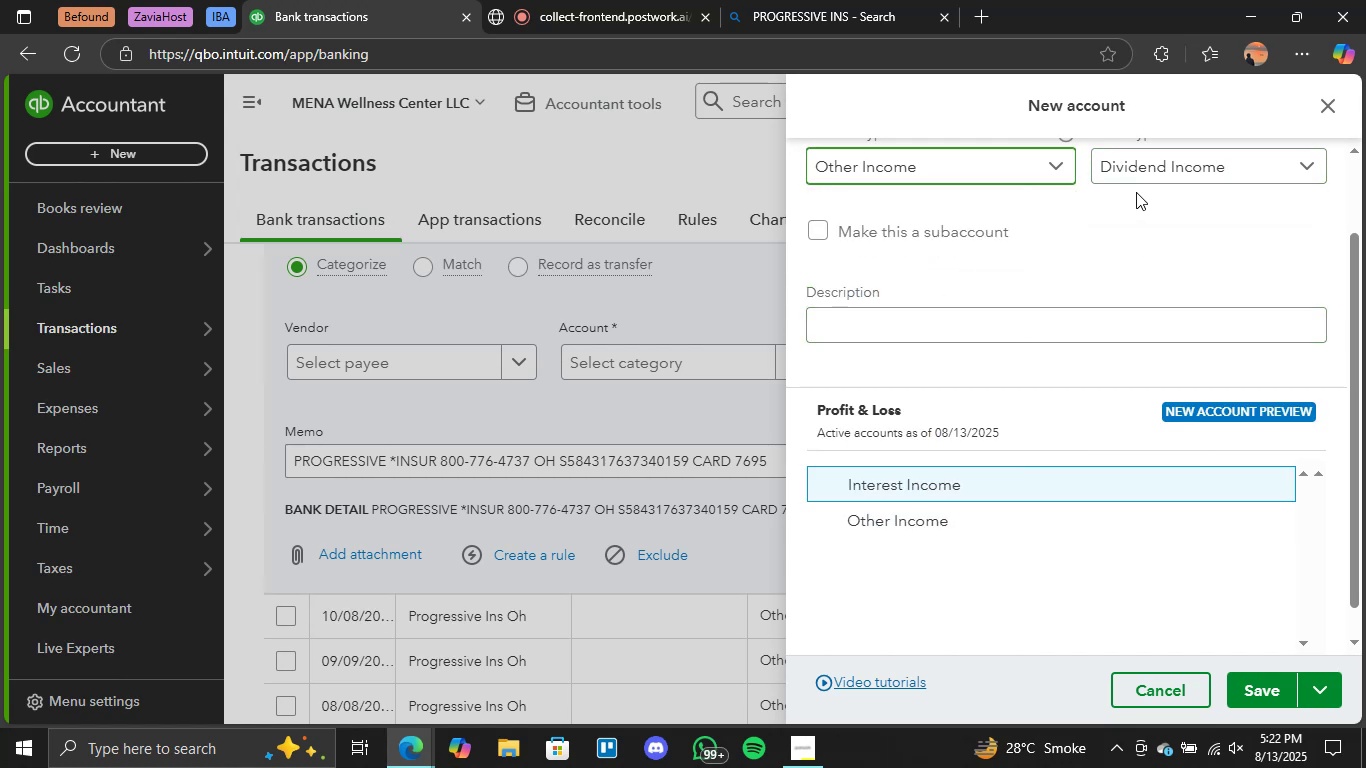 
left_click([1225, 160])
 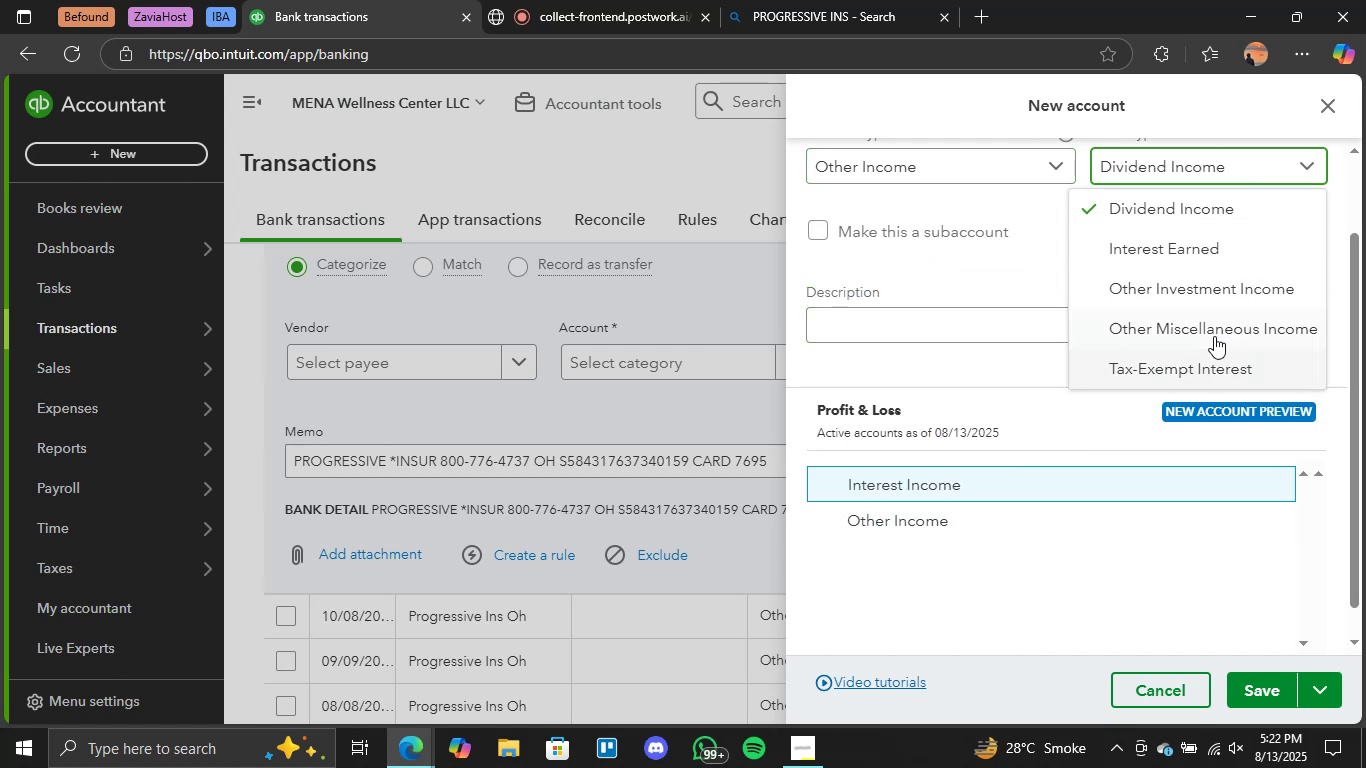 
left_click([1227, 328])
 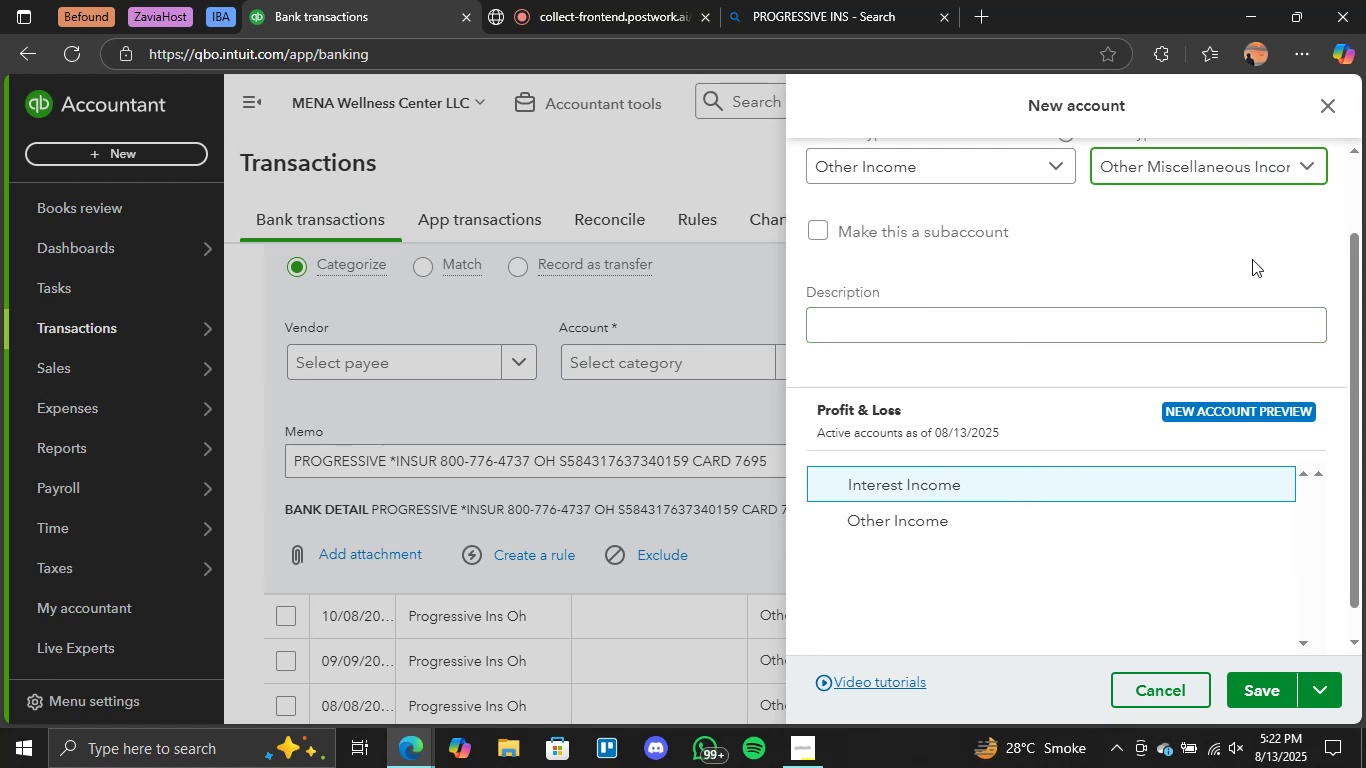 
scroll: coordinate [1249, 260], scroll_direction: up, amount: 1.0
 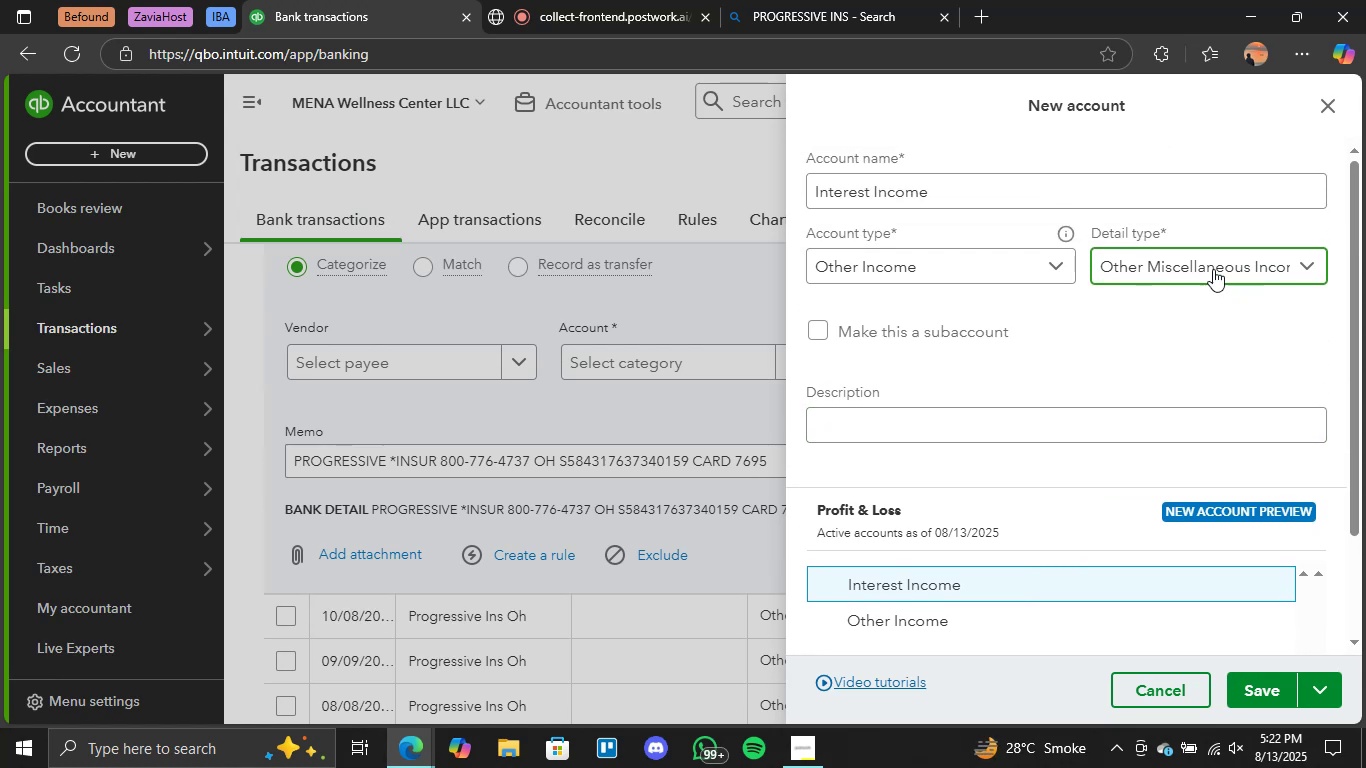 
left_click([1267, 257])
 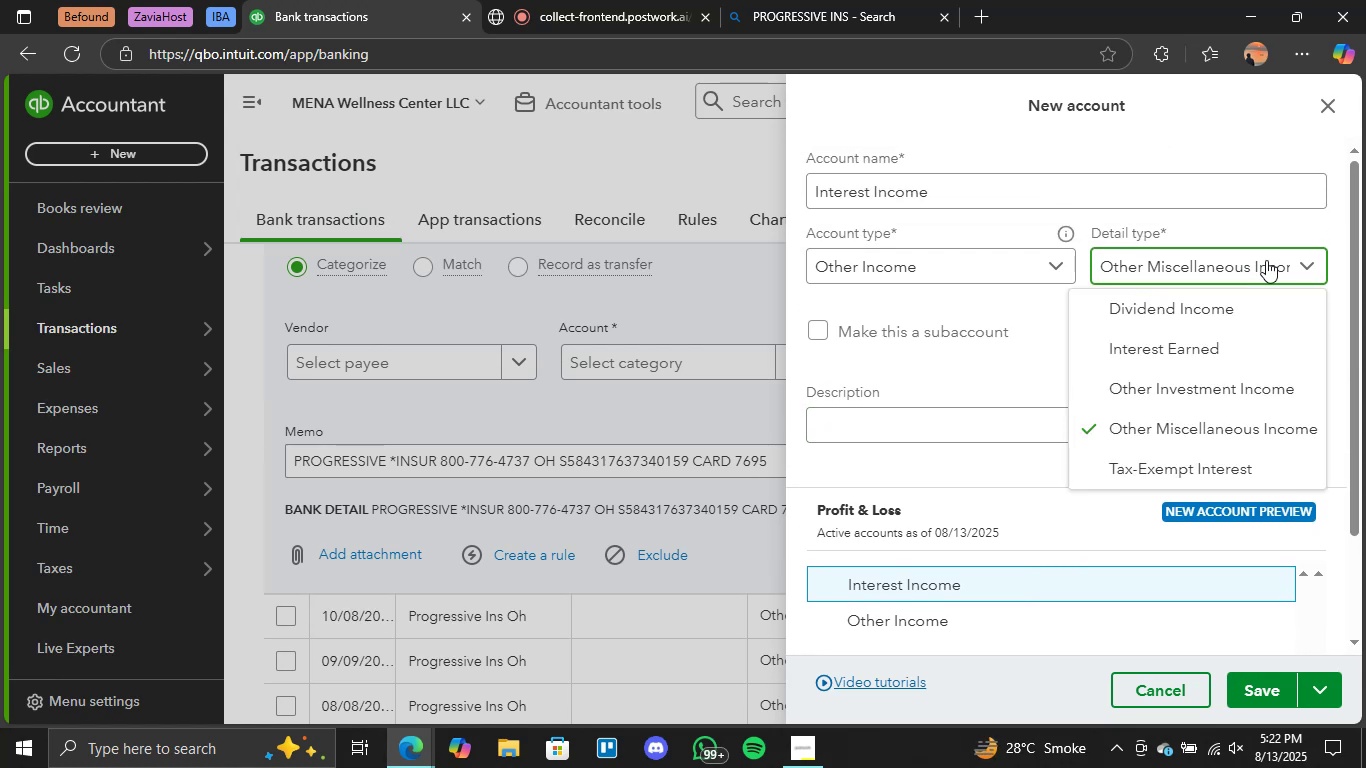 
left_click([997, 260])
 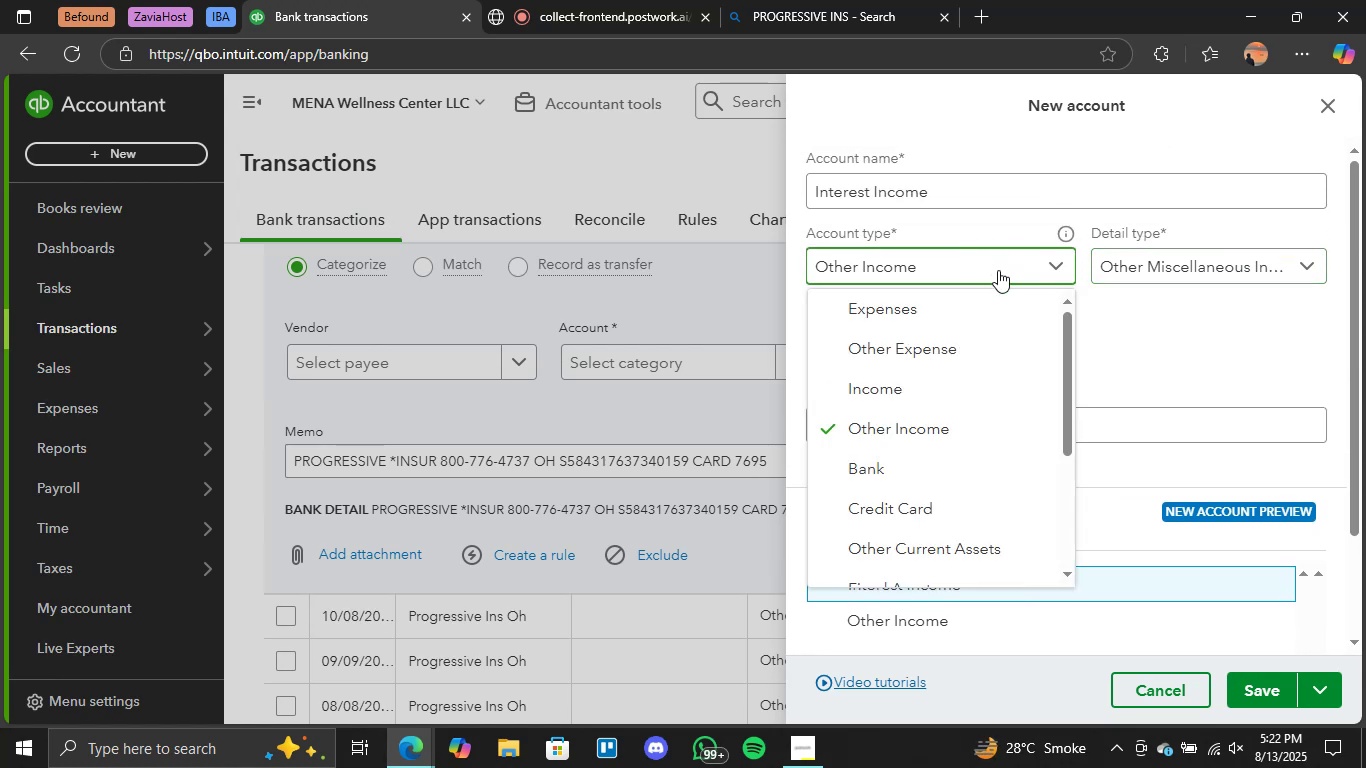 
scroll: coordinate [947, 449], scroll_direction: down, amount: 5.0
 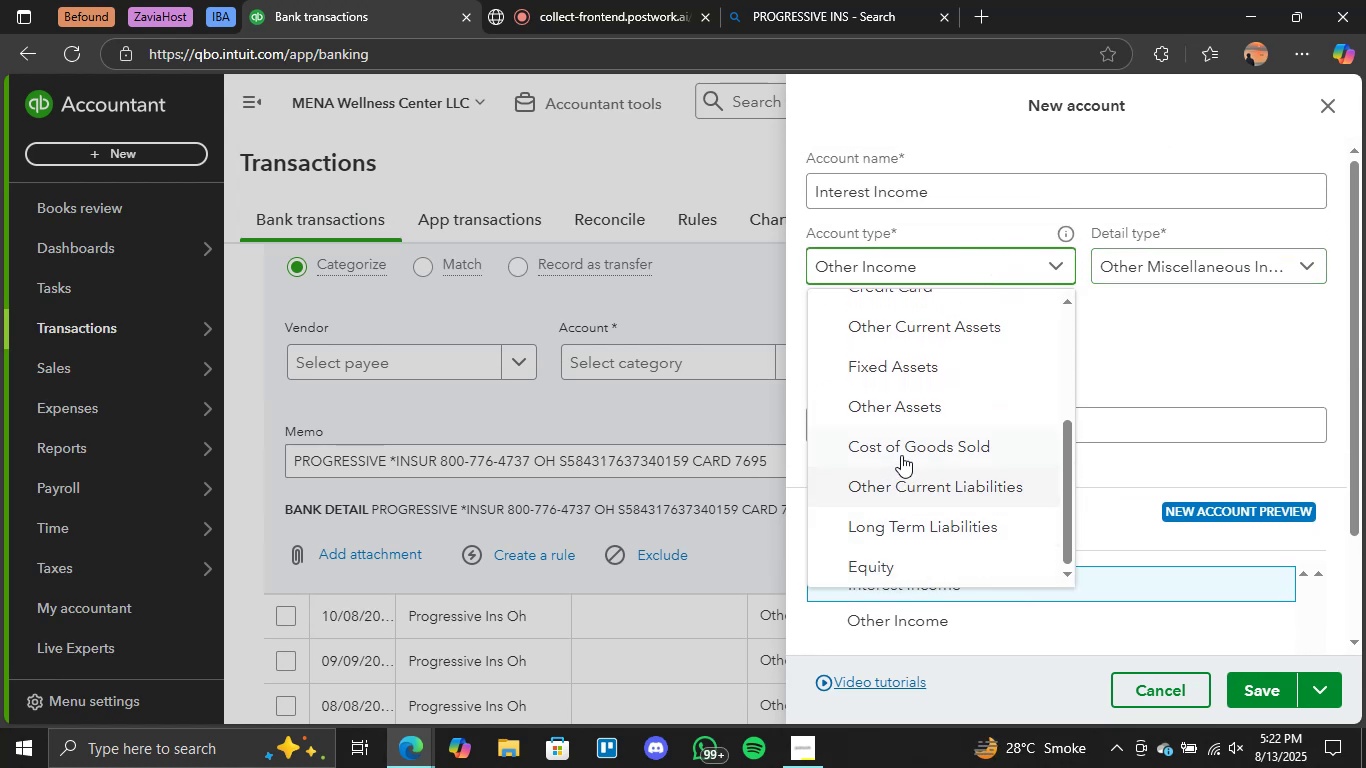 
scroll: coordinate [983, 396], scroll_direction: up, amount: 4.0
 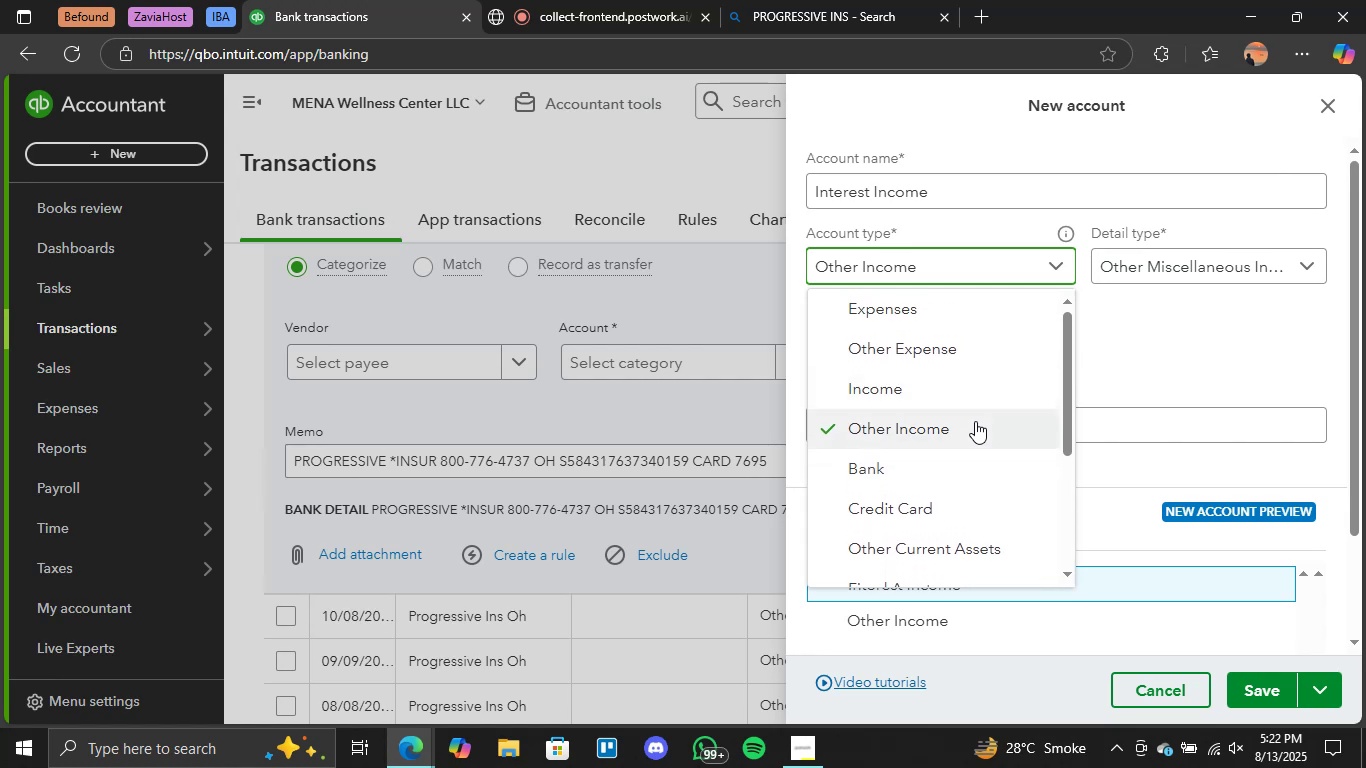 
left_click([939, 378])
 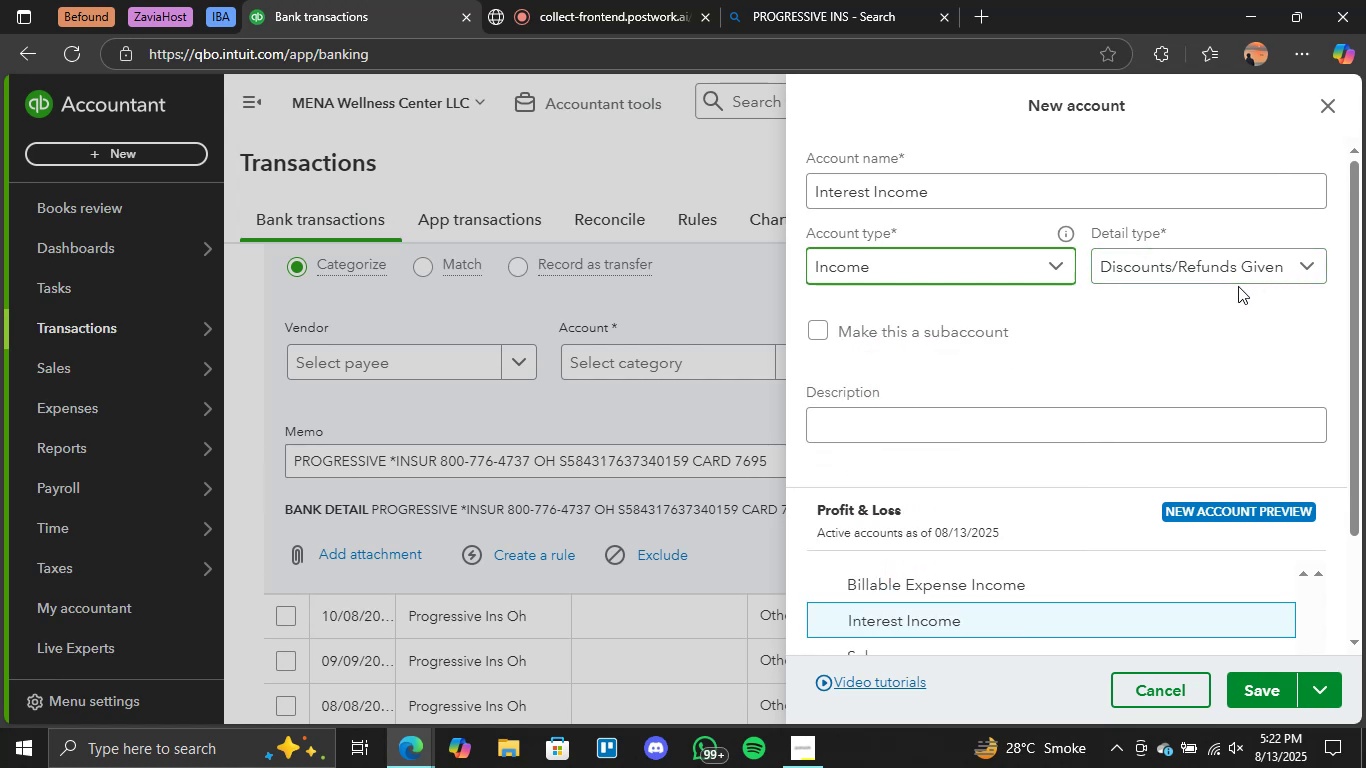 
wait(5.62)
 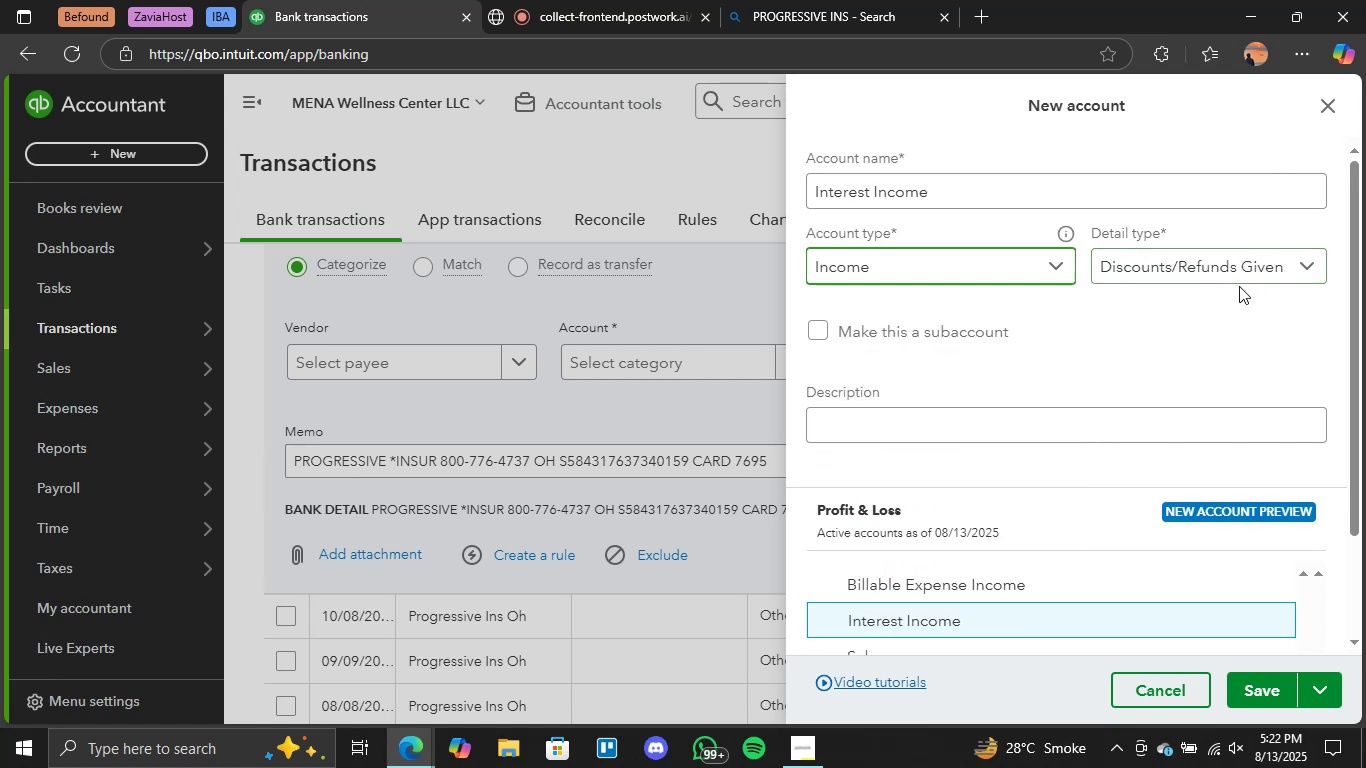 
left_click([1244, 281])
 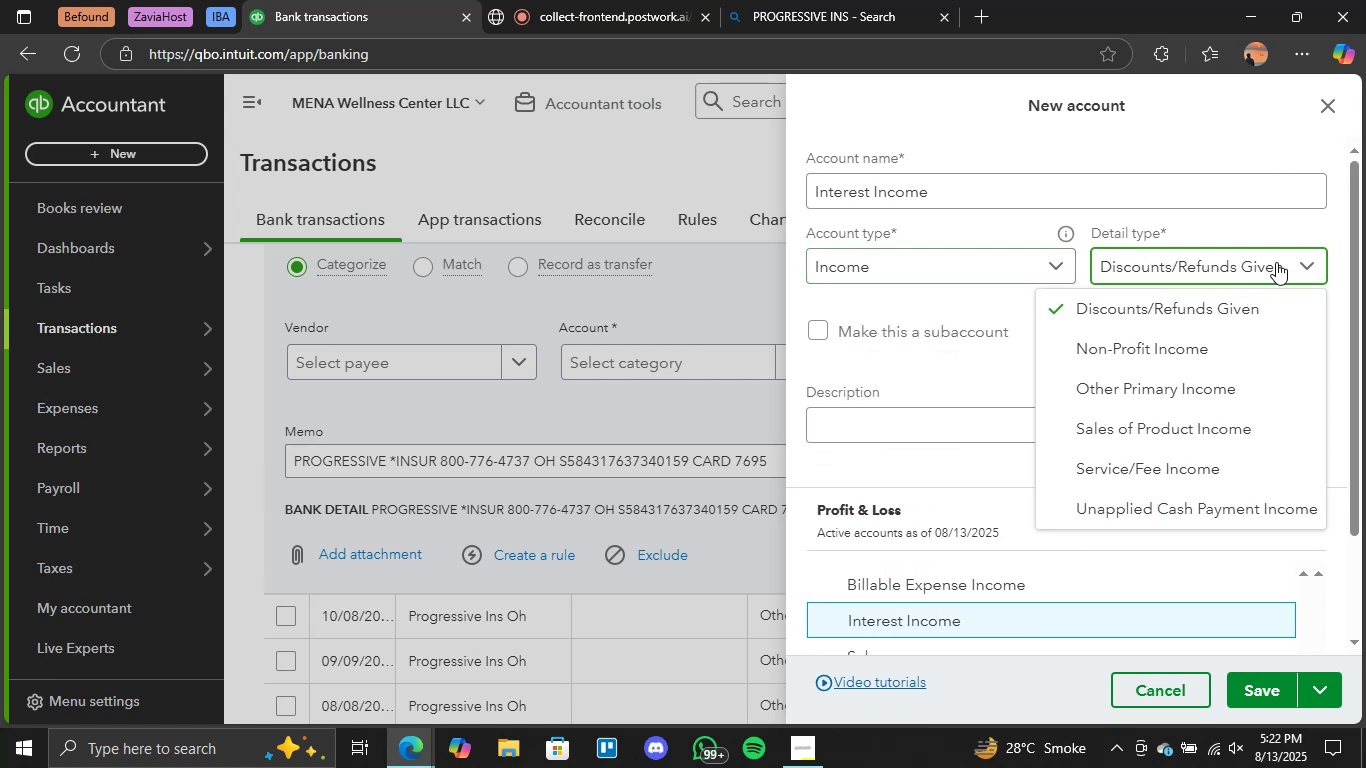 
left_click([1200, 389])
 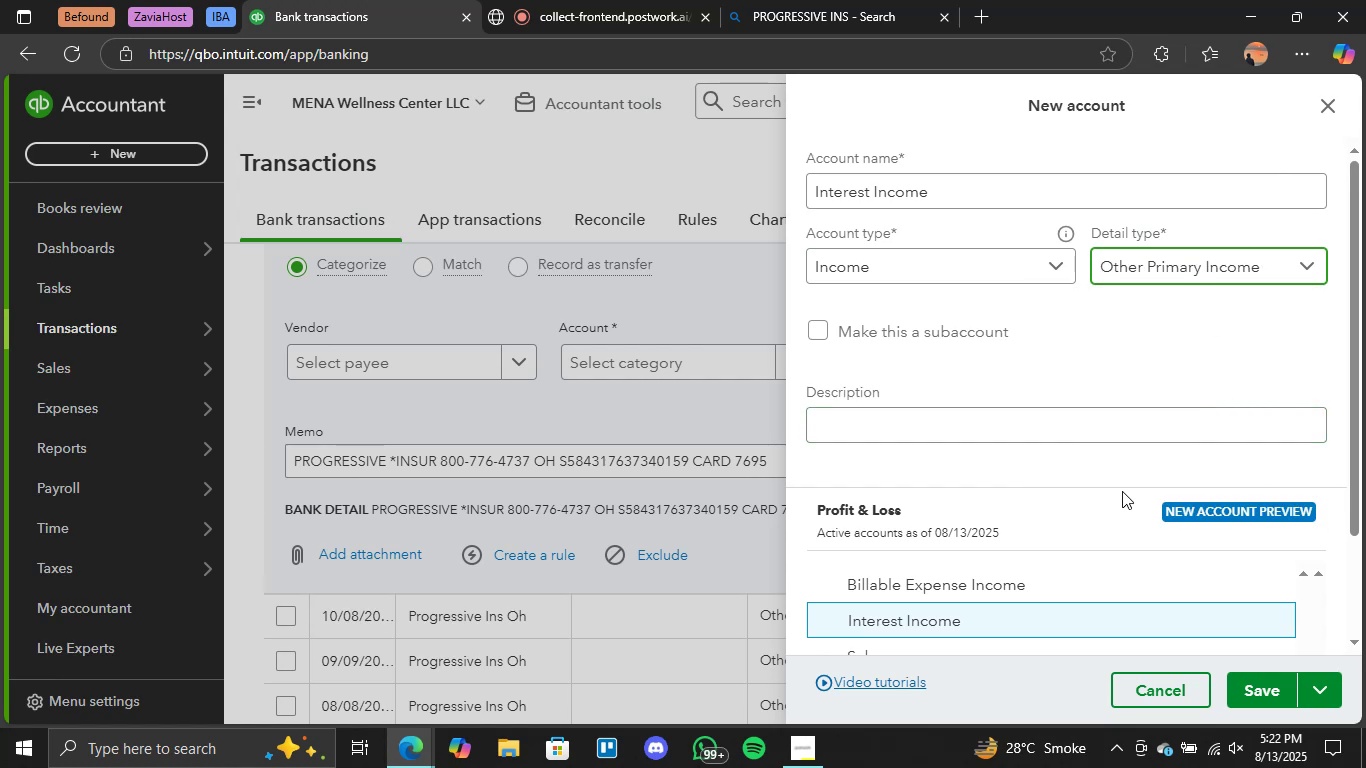 
left_click([1248, 685])
 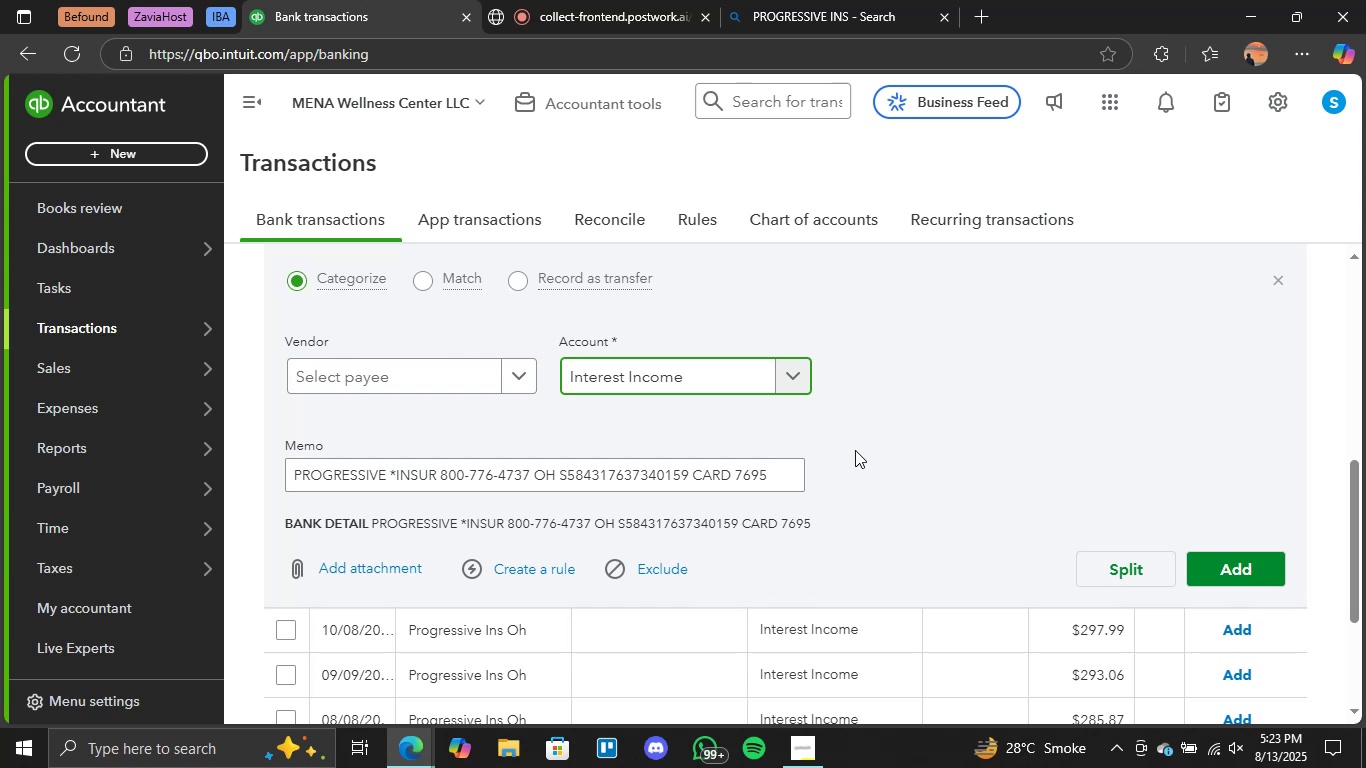 
wait(24.34)
 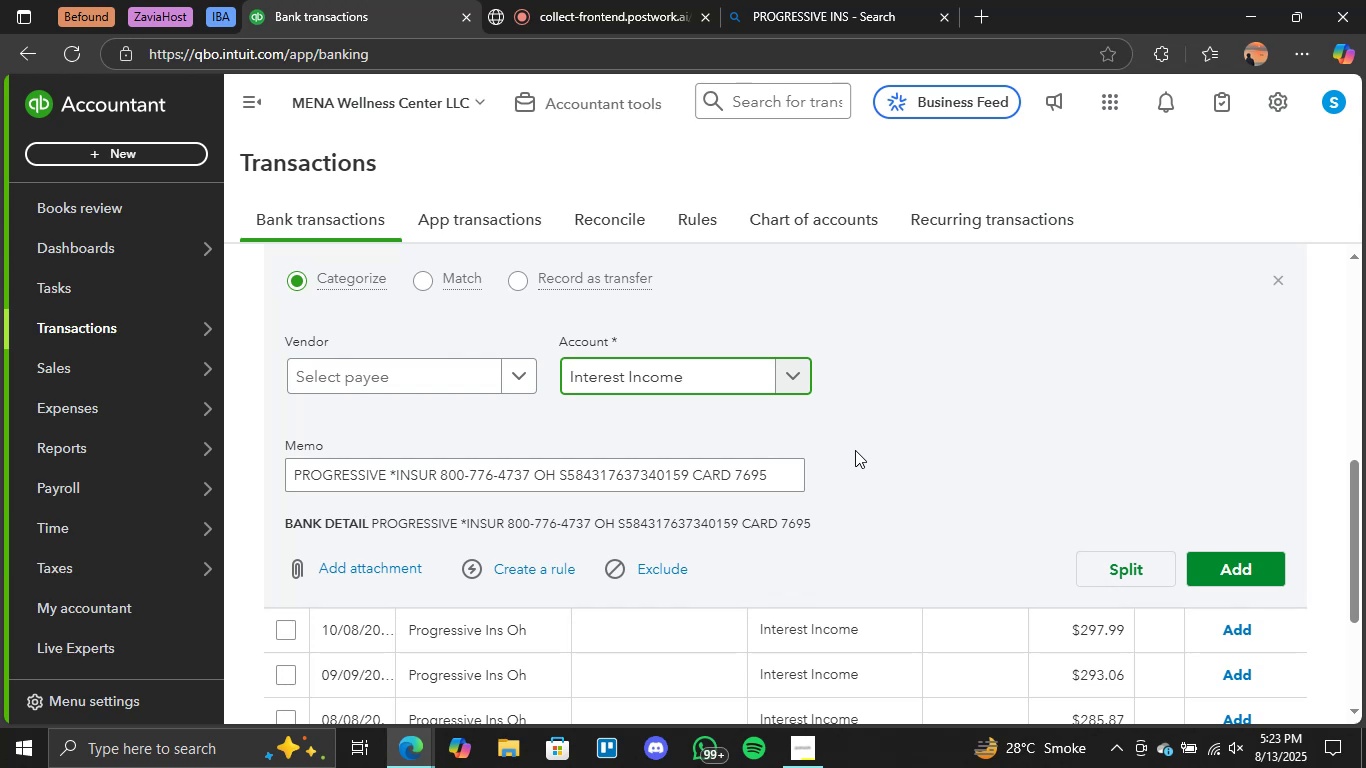 
scroll: coordinate [761, 517], scroll_direction: down, amount: 2.0
 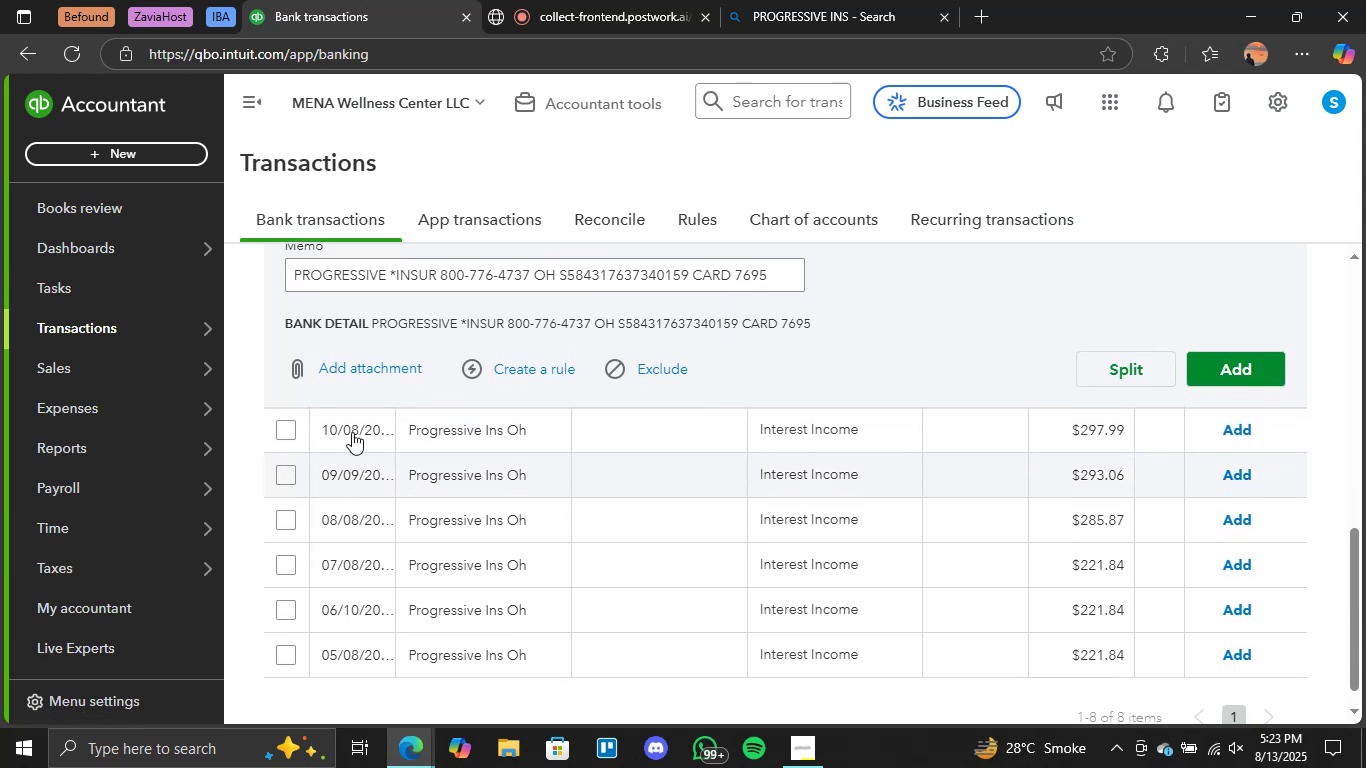 
scroll: coordinate [308, 406], scroll_direction: up, amount: 4.0
 